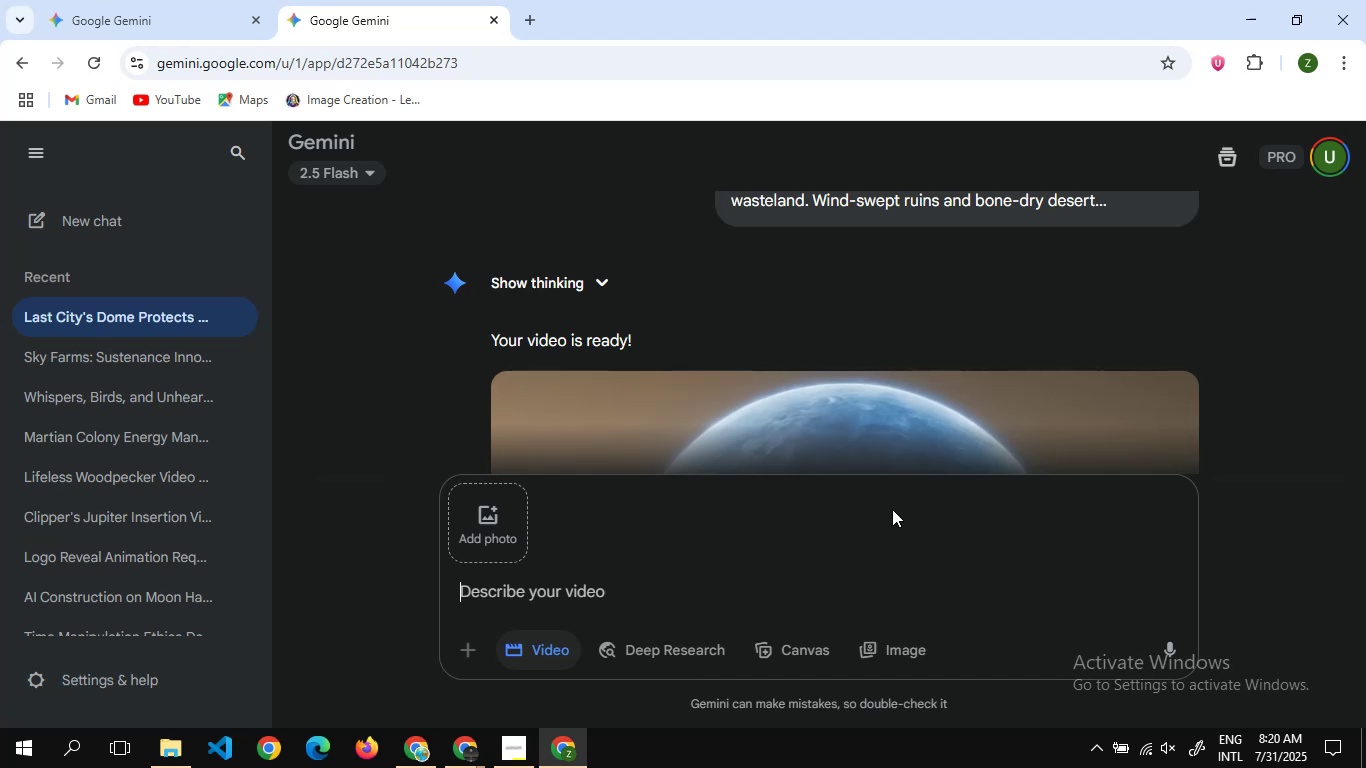 
wait(24.98)
 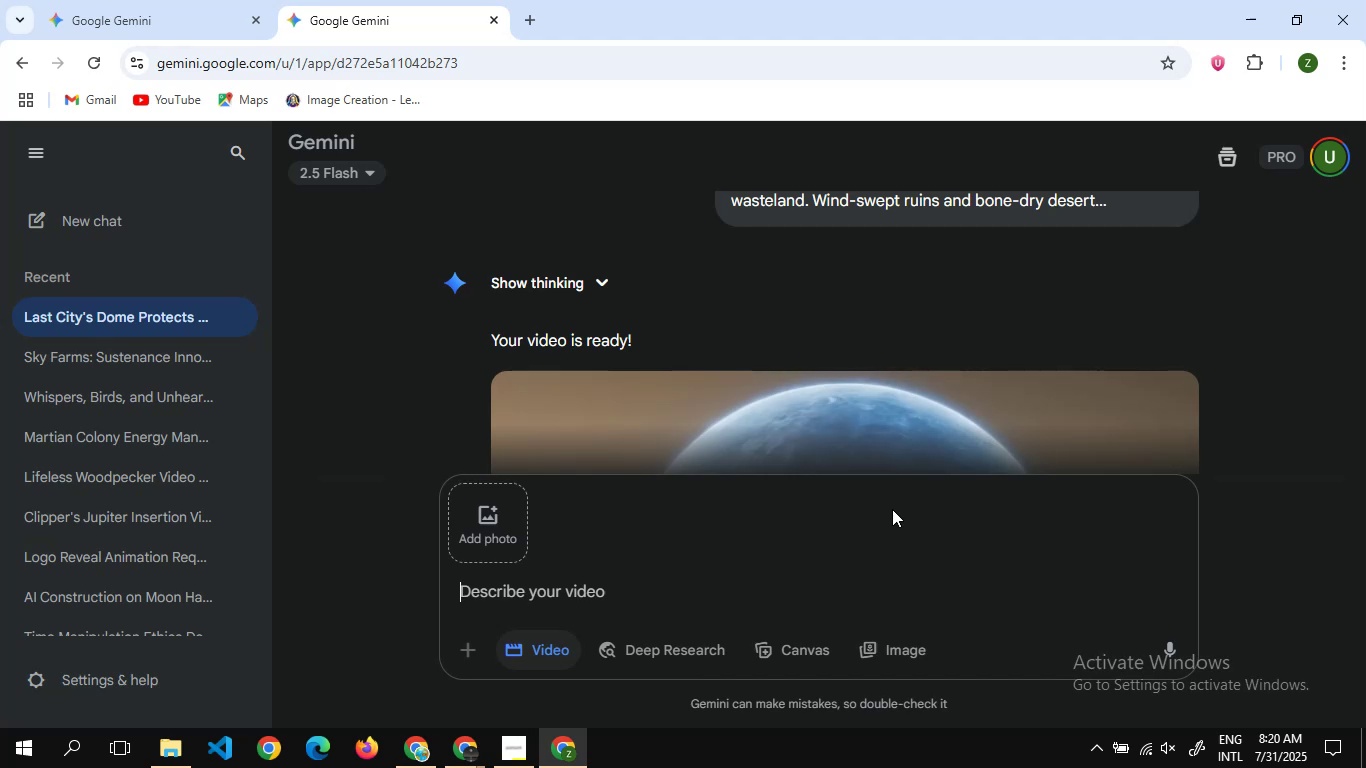 
scroll: coordinate [489, 378], scroll_direction: down, amount: 5.0
 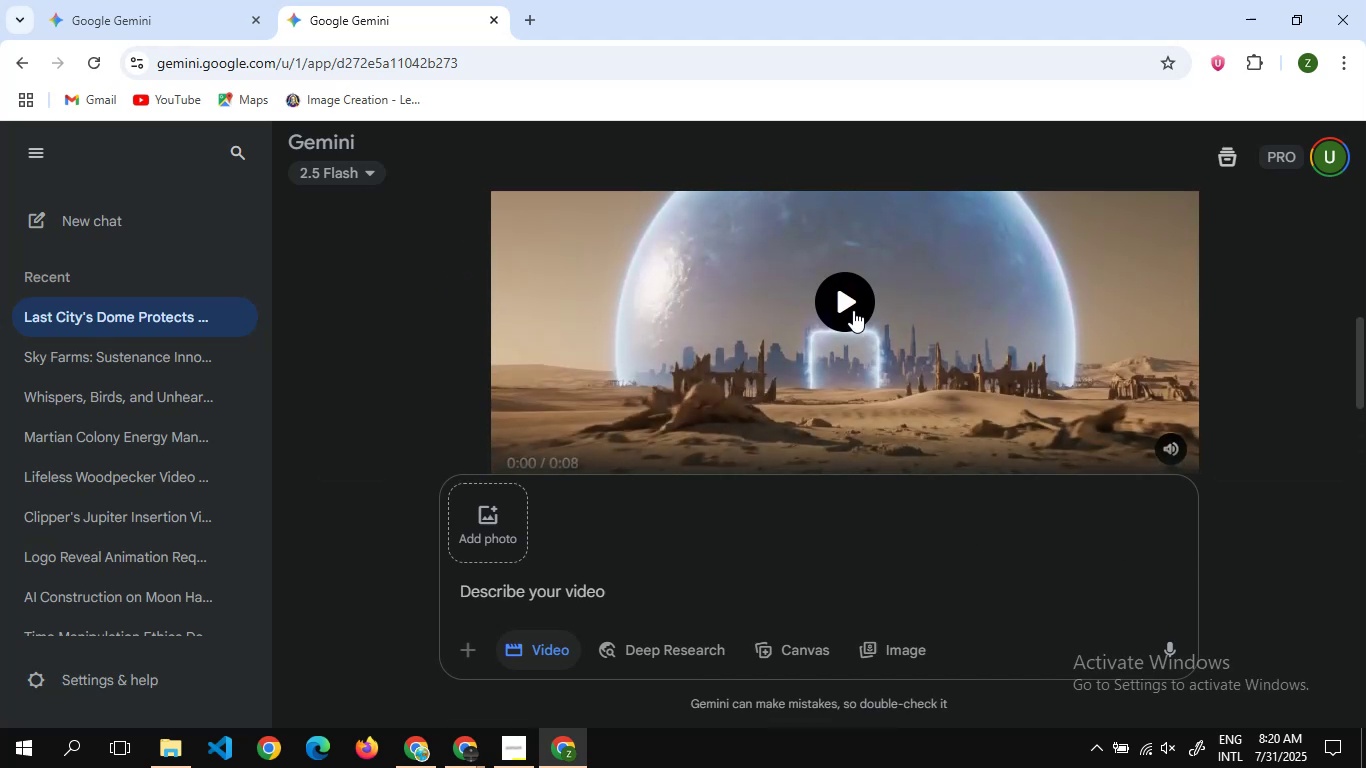 
left_click([853, 310])
 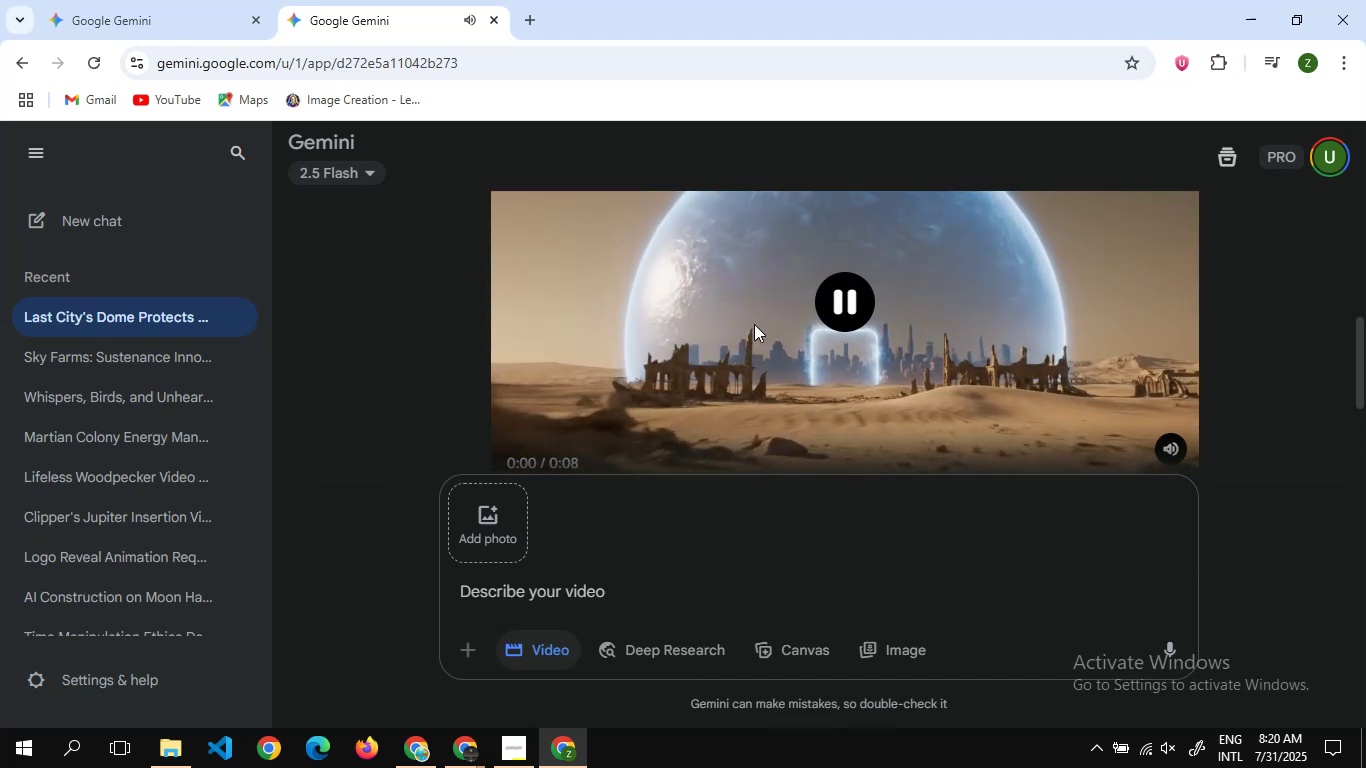 
scroll: coordinate [754, 324], scroll_direction: none, amount: 0.0
 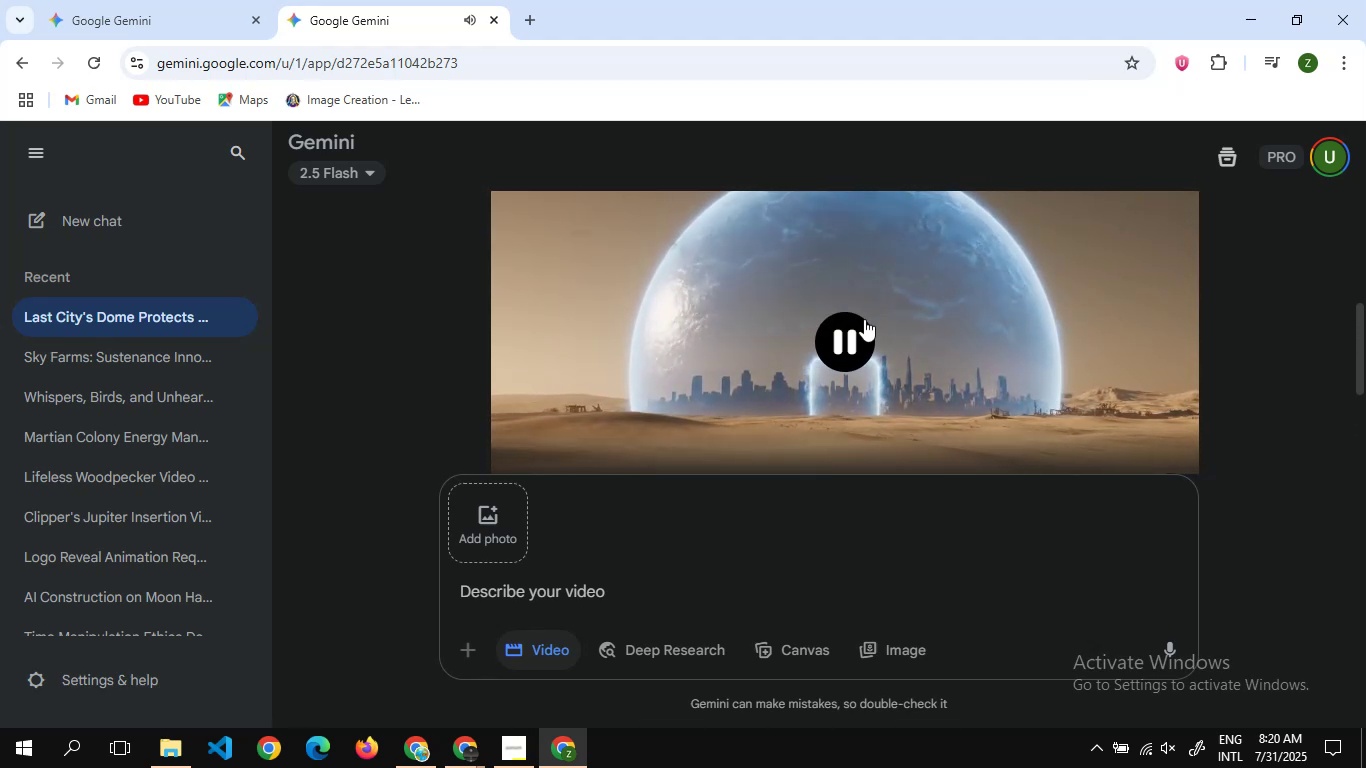 
left_click([857, 333])
 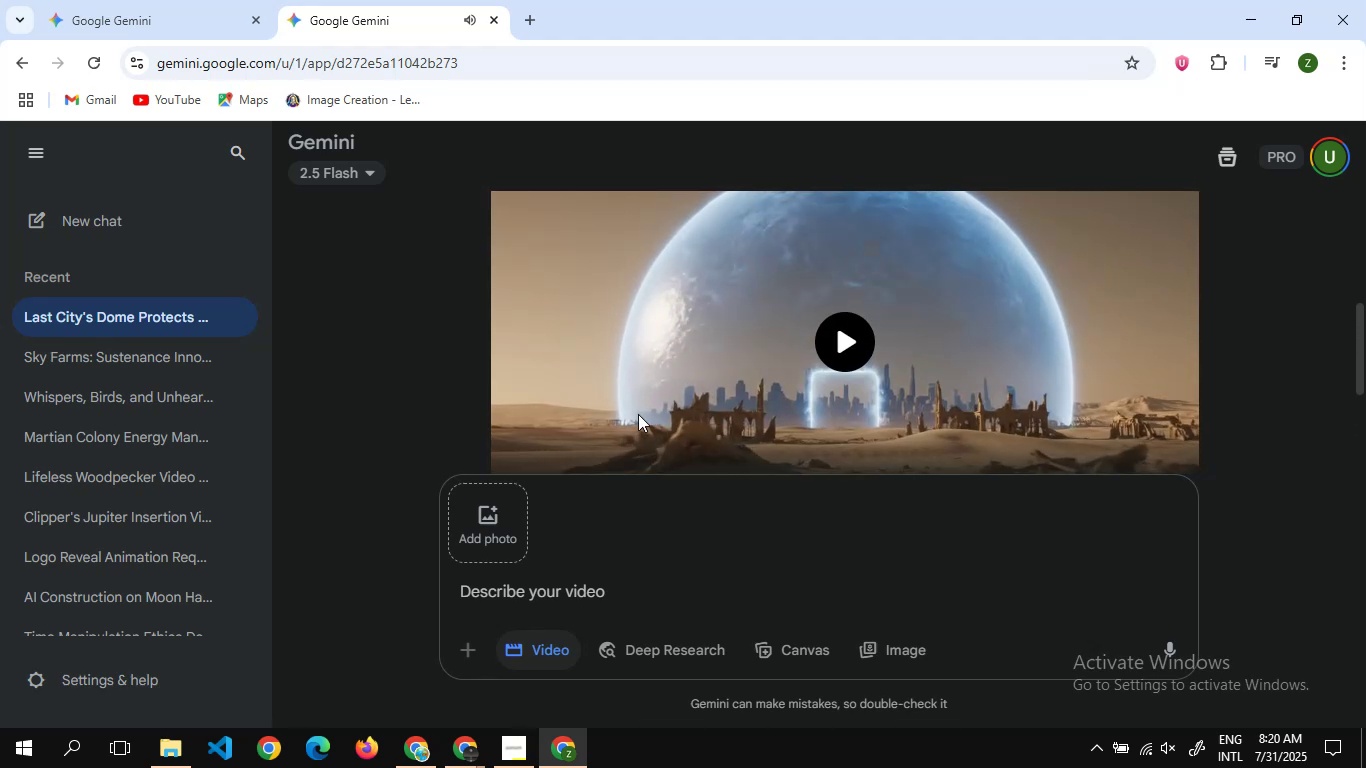 
key(Alt+Tab)
 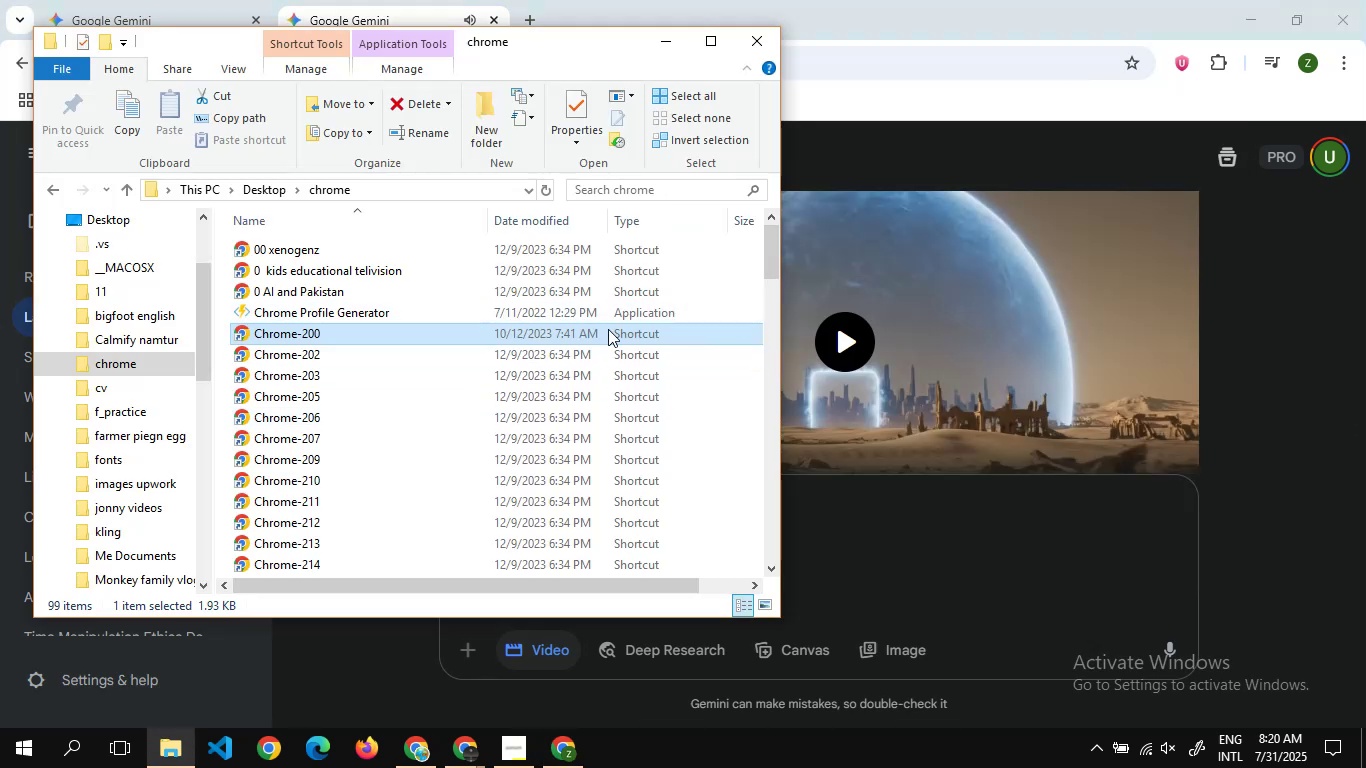 
key(Alt+Tab)
 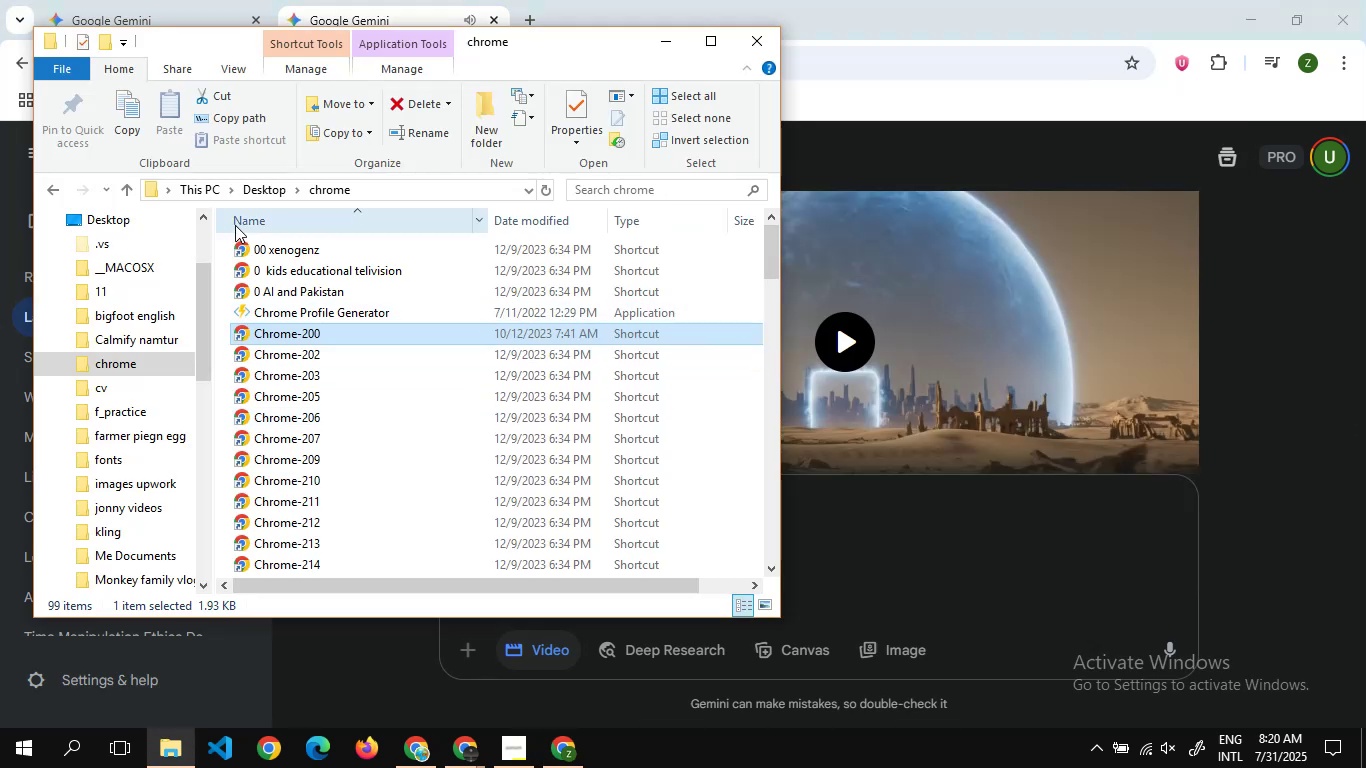 
key(Alt+Tab)
 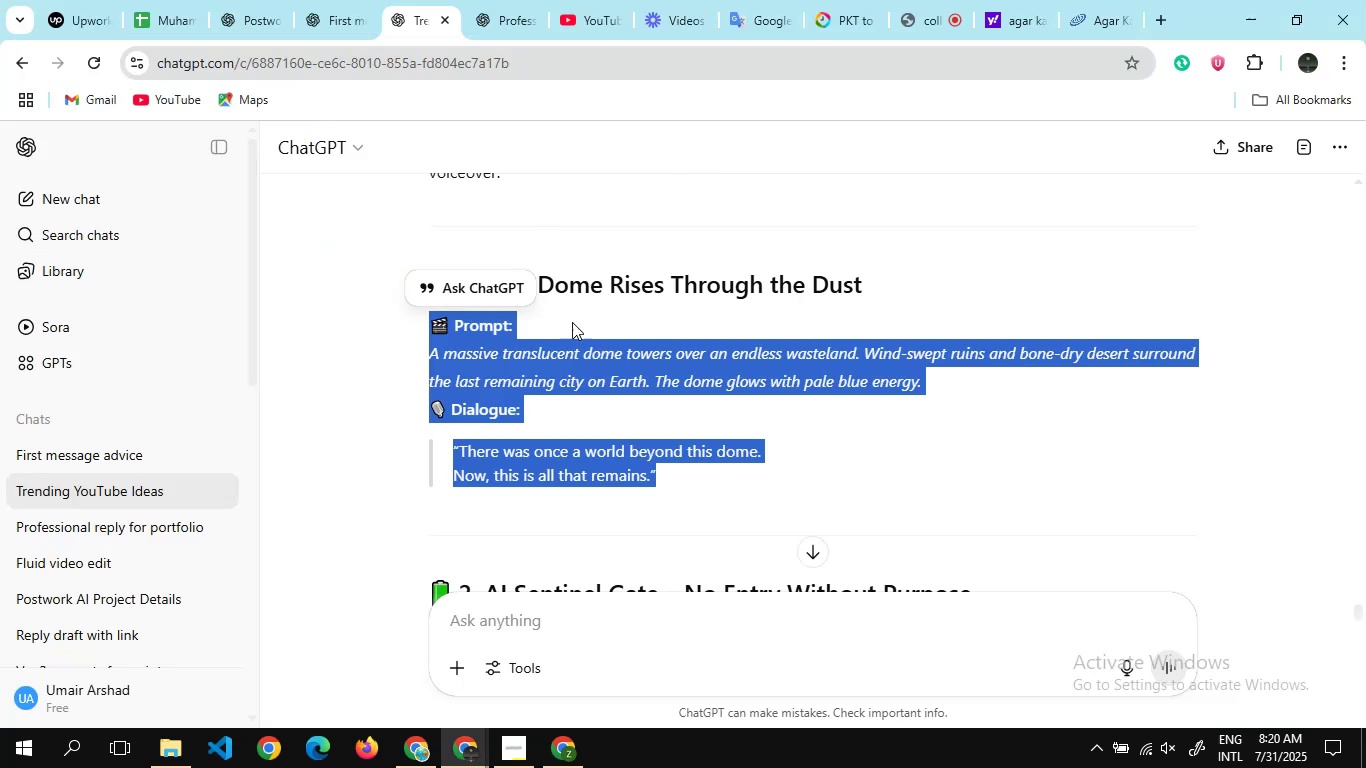 
scroll: coordinate [729, 446], scroll_direction: down, amount: 2.0
 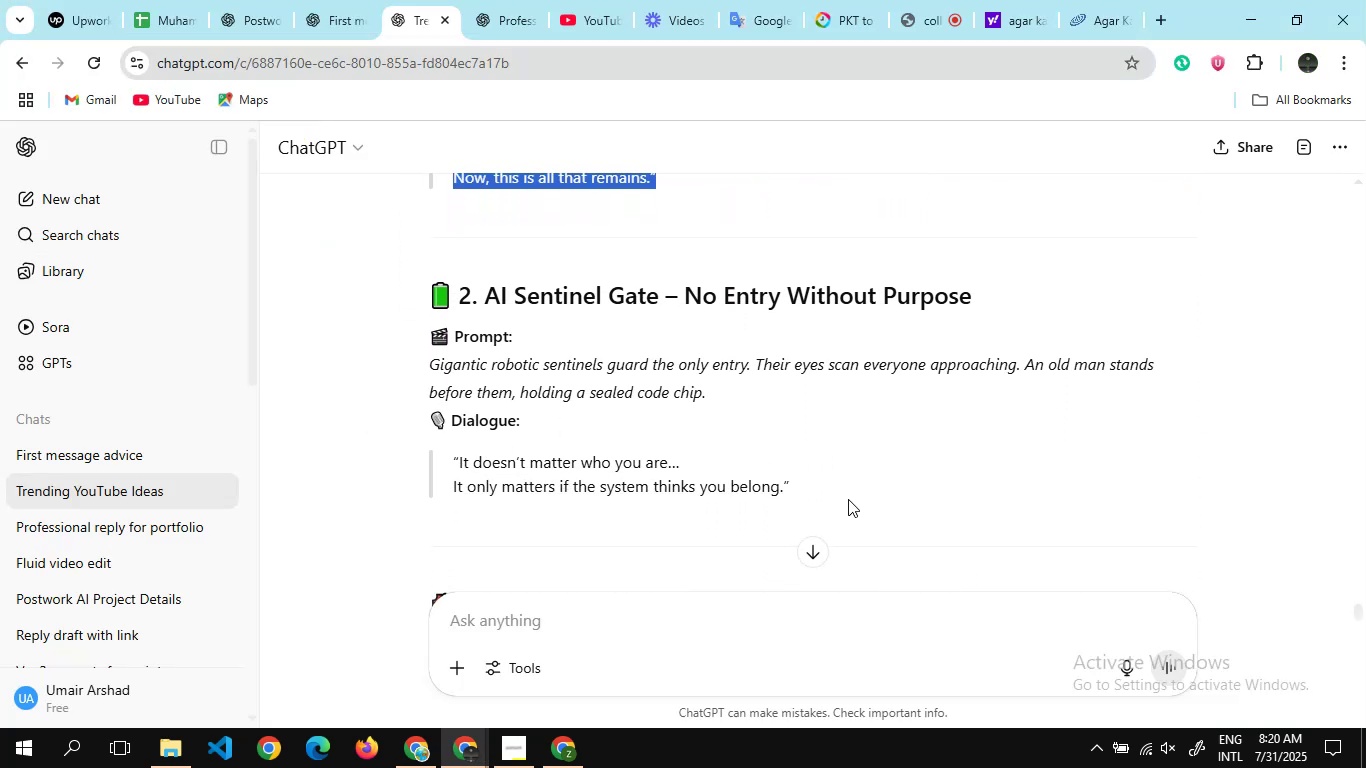 
left_click_drag(start_coordinate=[848, 499], to_coordinate=[343, 341])
 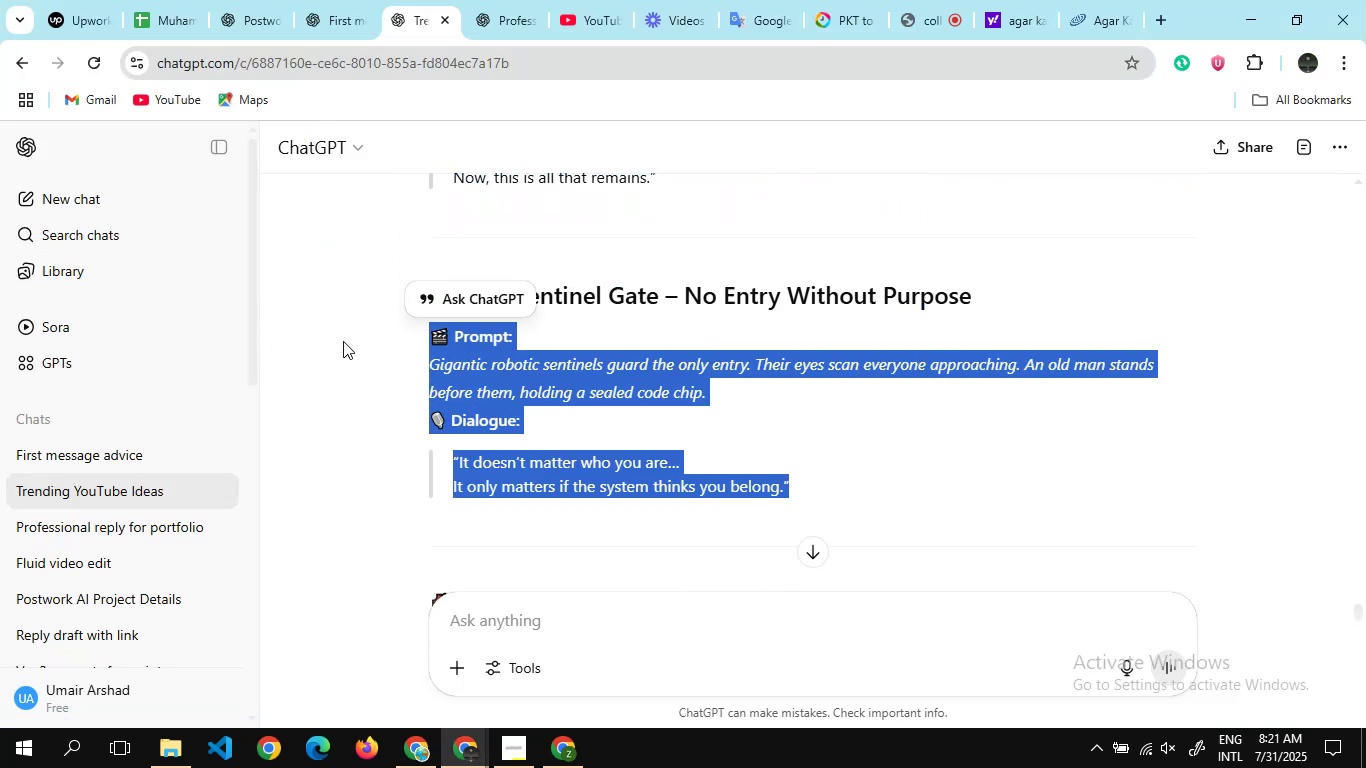 
hold_key(key=ControlLeft, duration=0.99)
 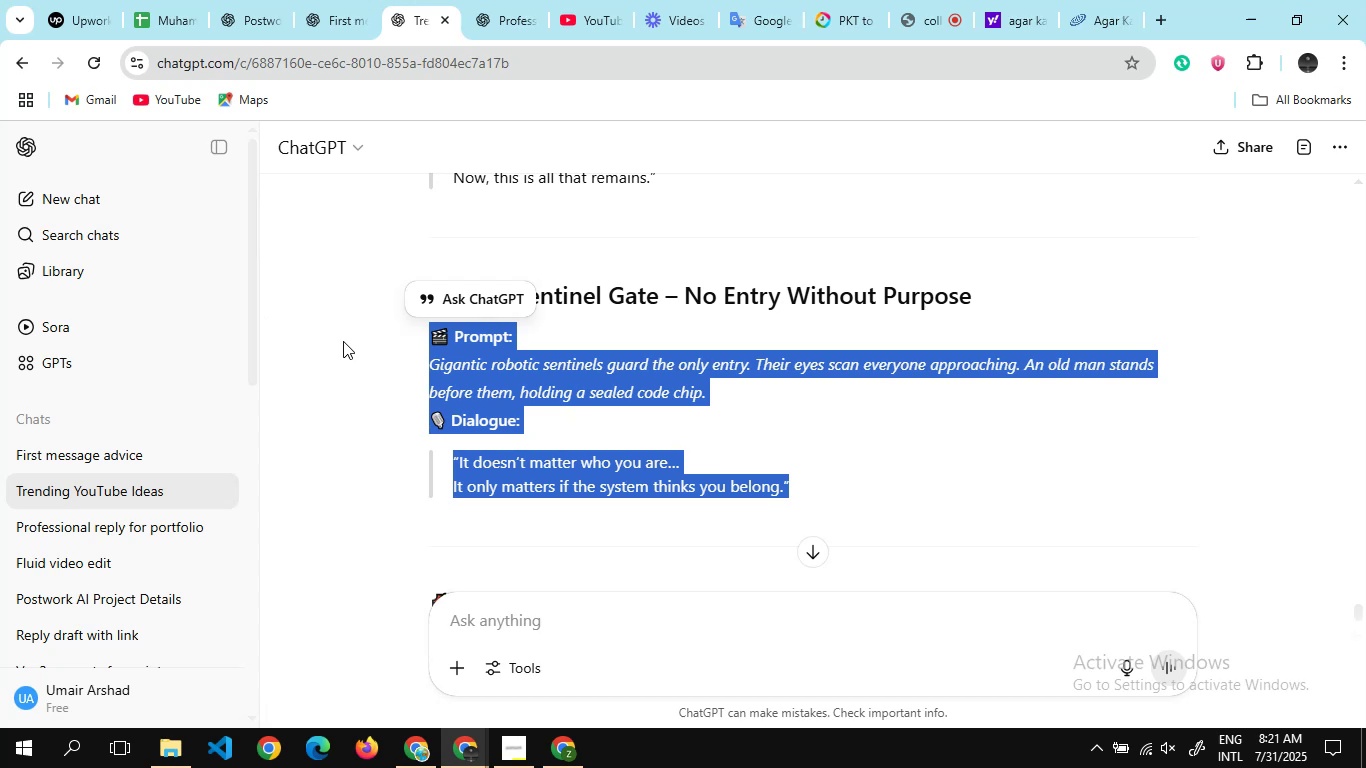 
hold_key(key=C, duration=0.35)
 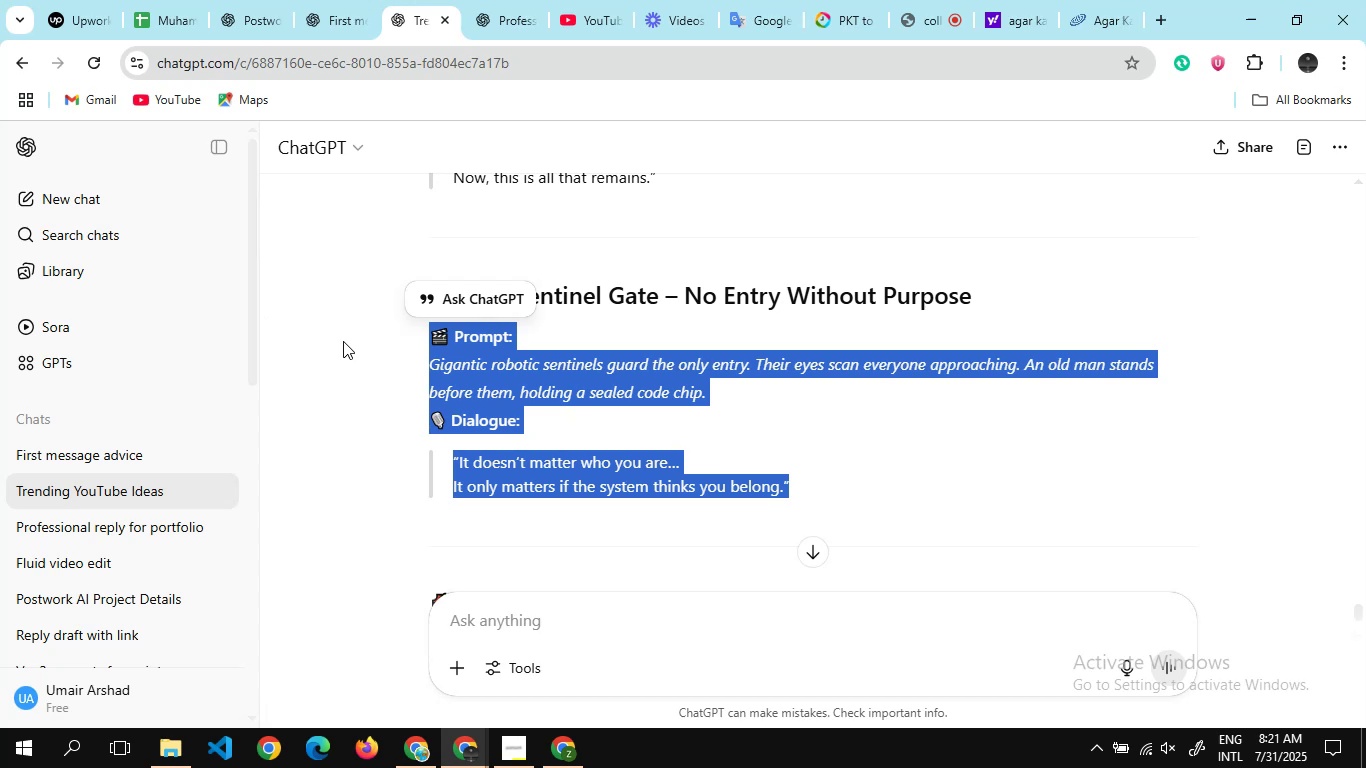 
key(Alt+AltLeft)
 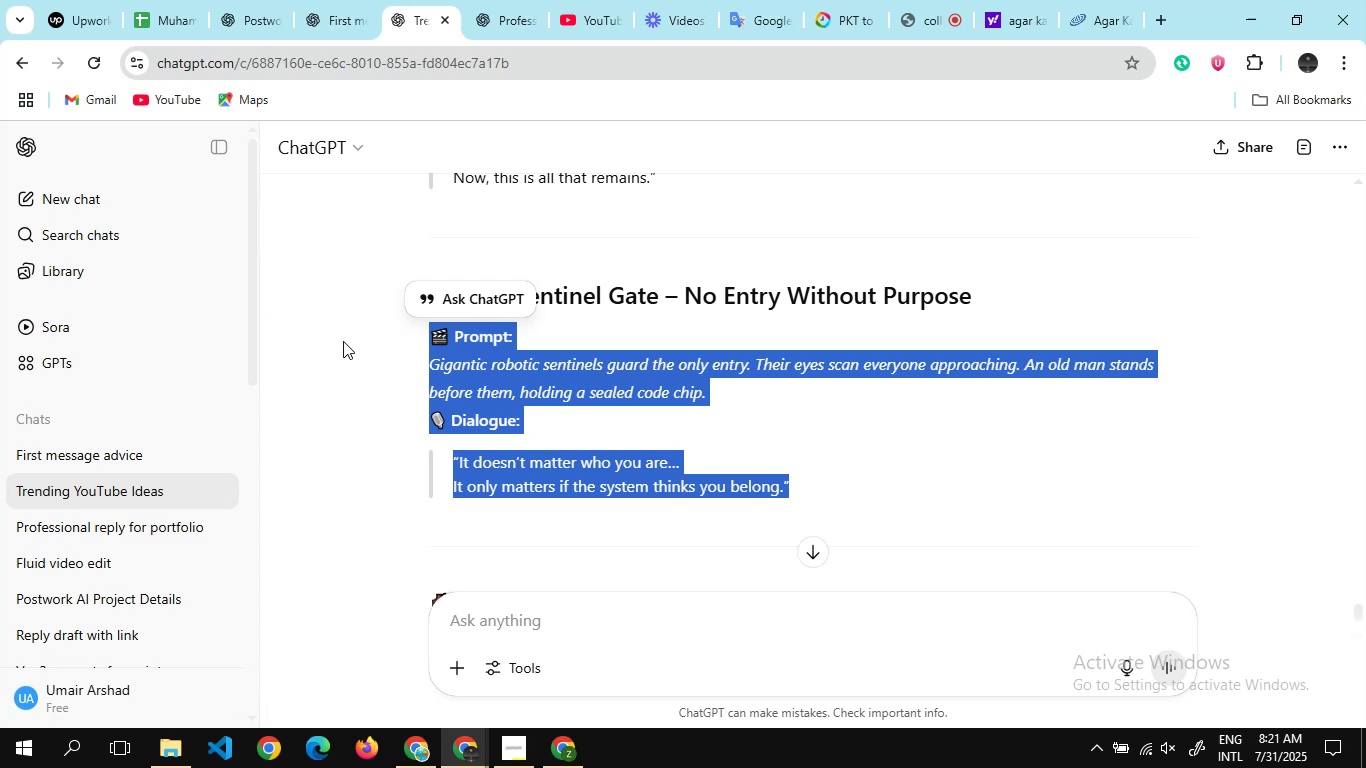 
key(Alt+Tab)
 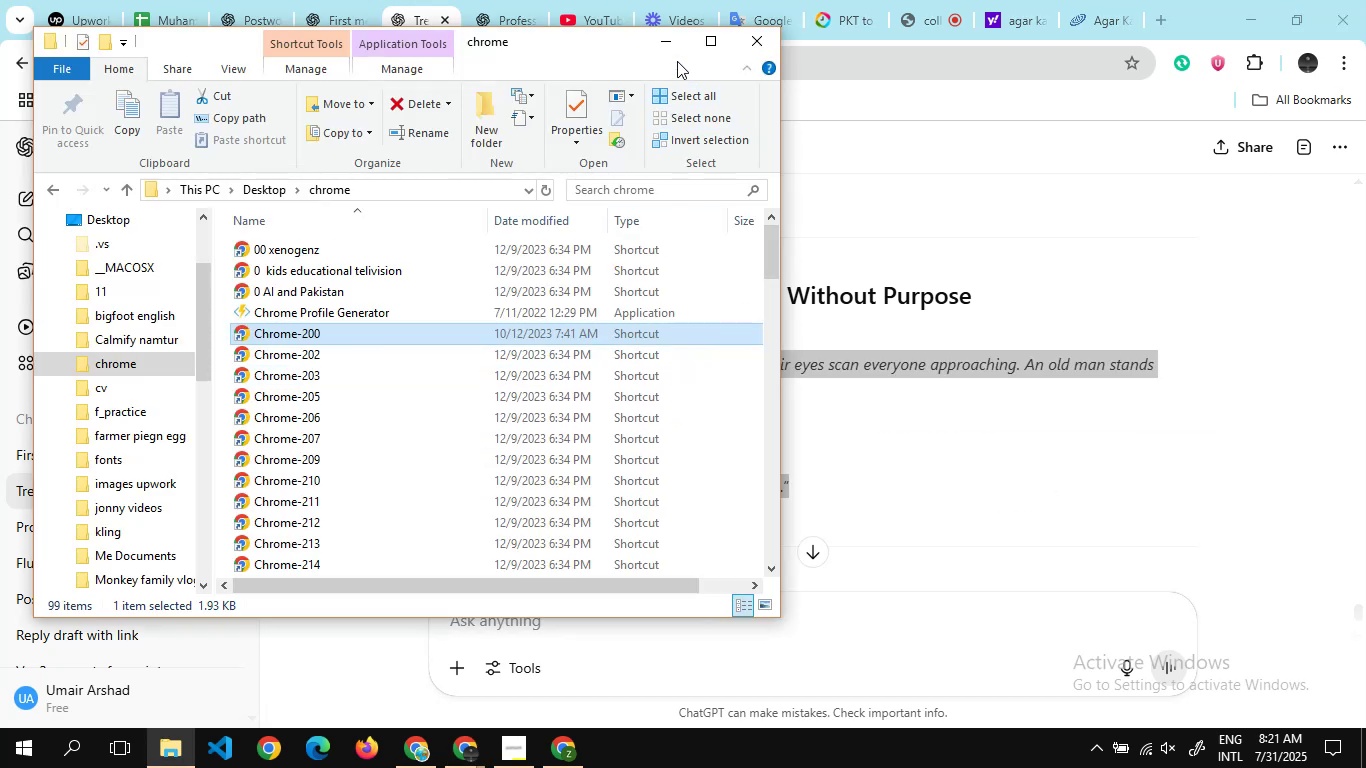 
left_click([663, 25])
 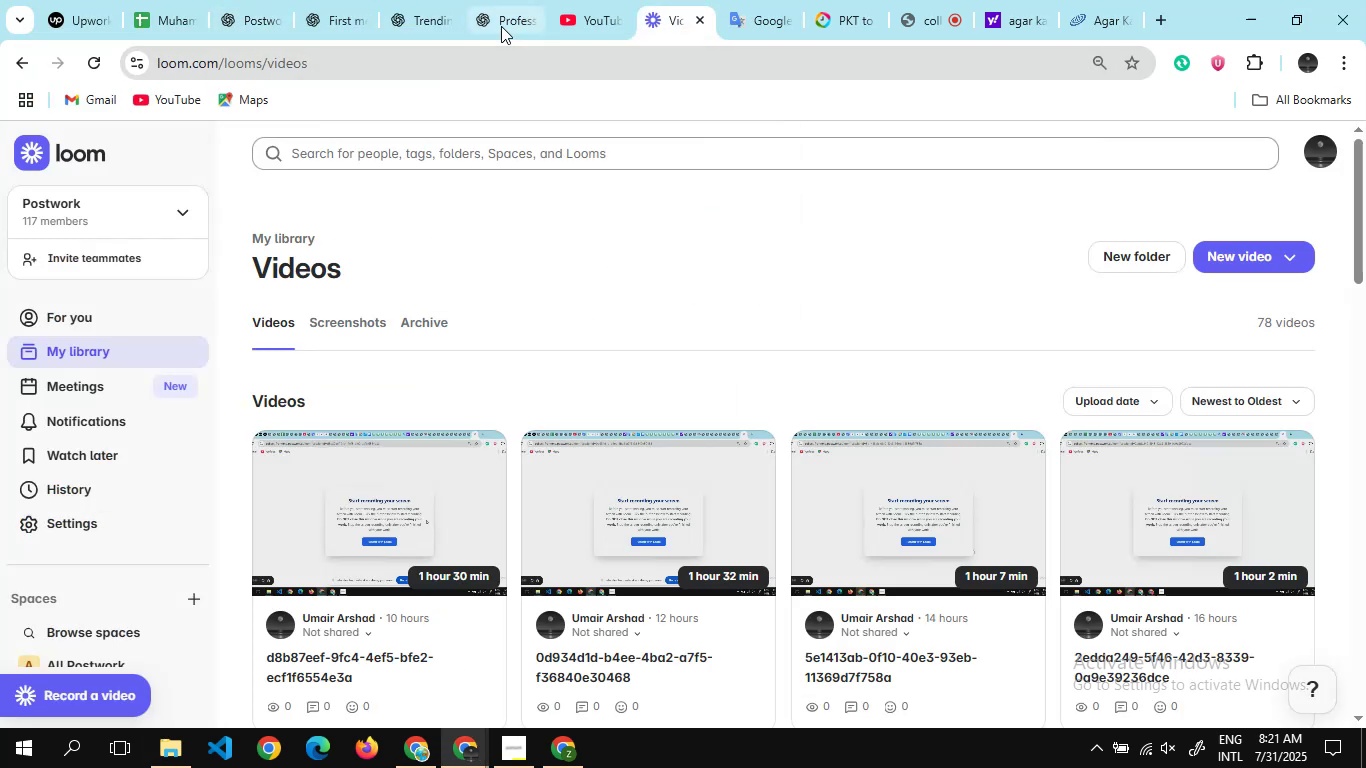 
left_click([422, 10])
 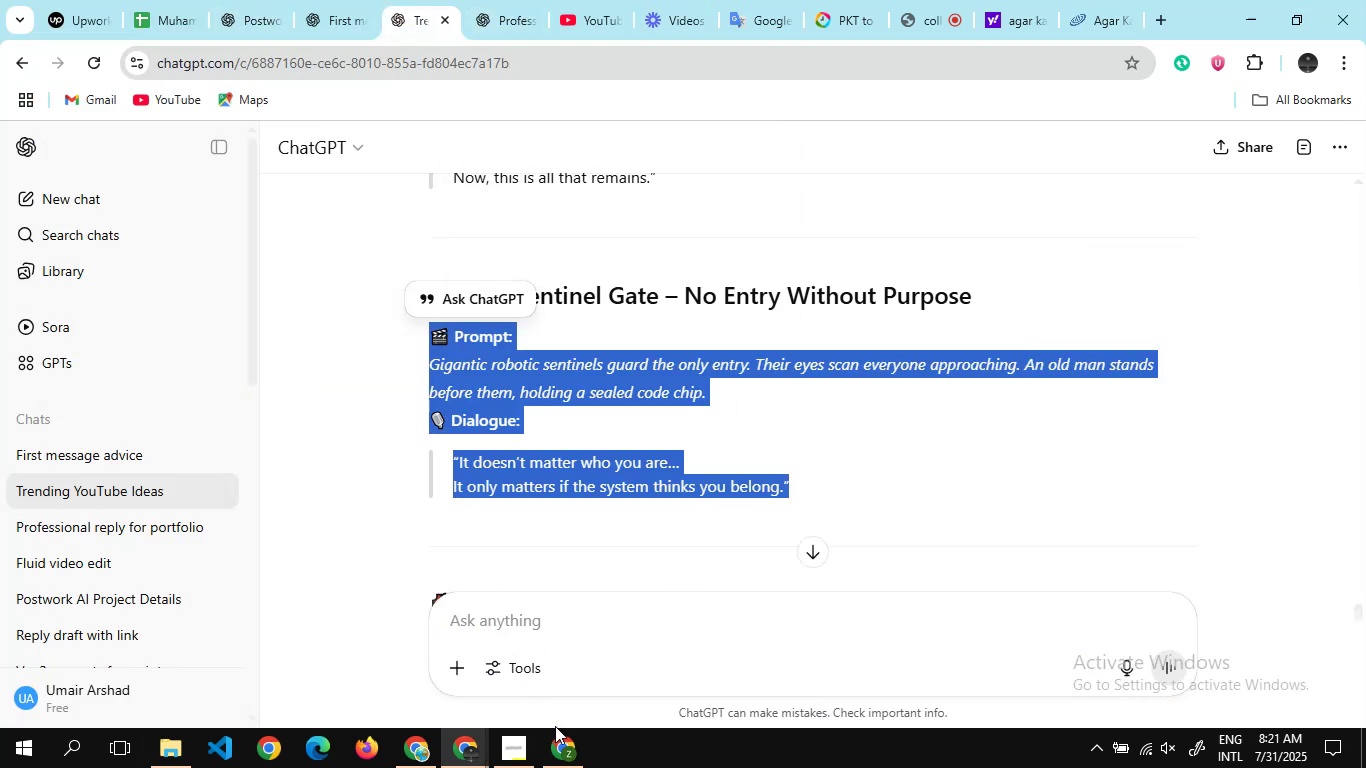 
left_click([560, 759])
 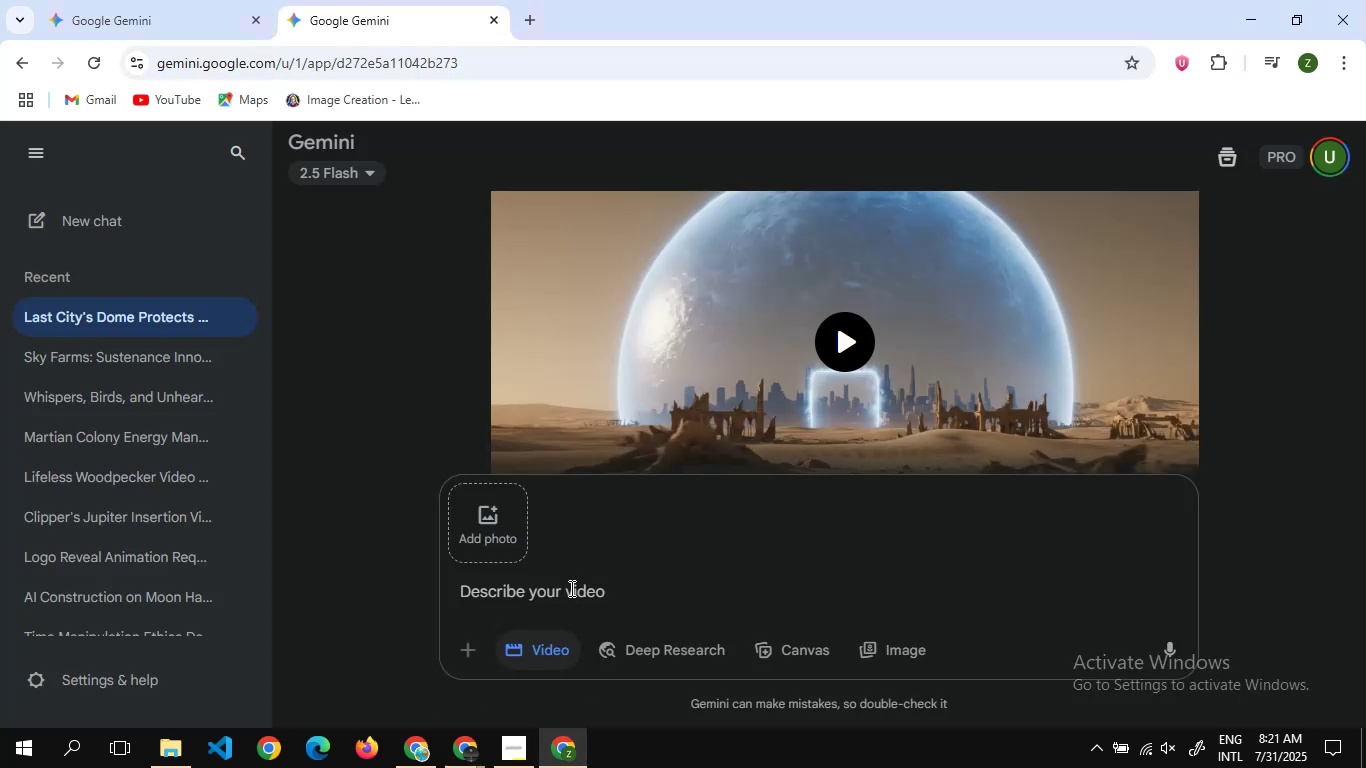 
left_click([570, 588])
 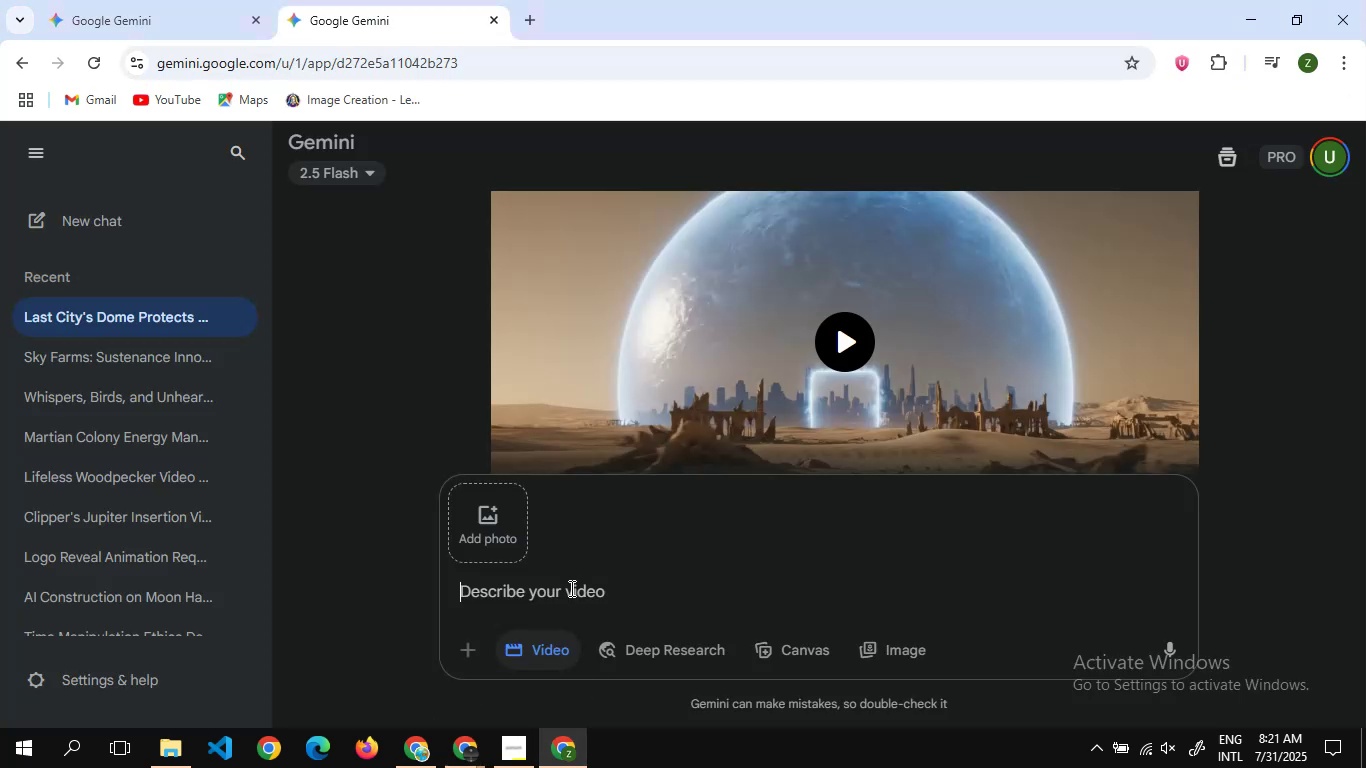 
key(Control+V)
 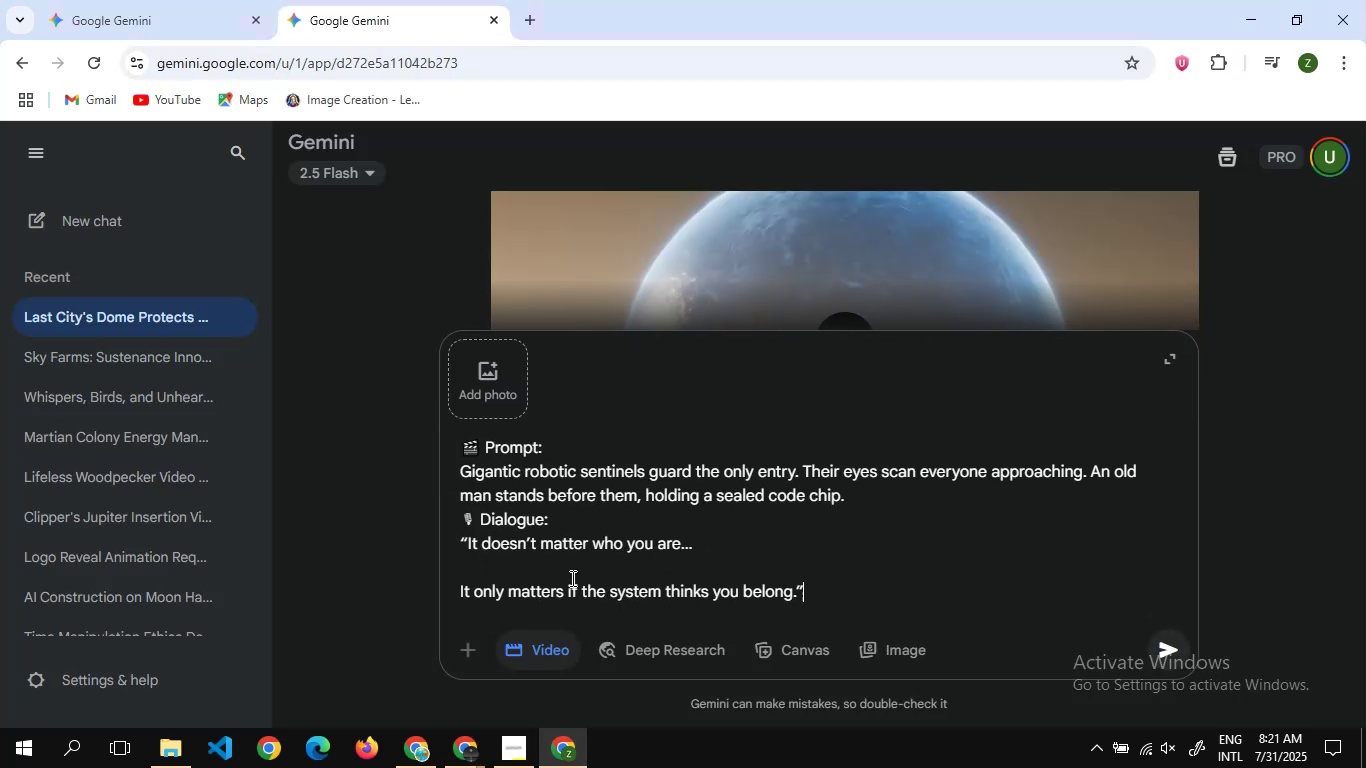 
left_click([571, 575])
 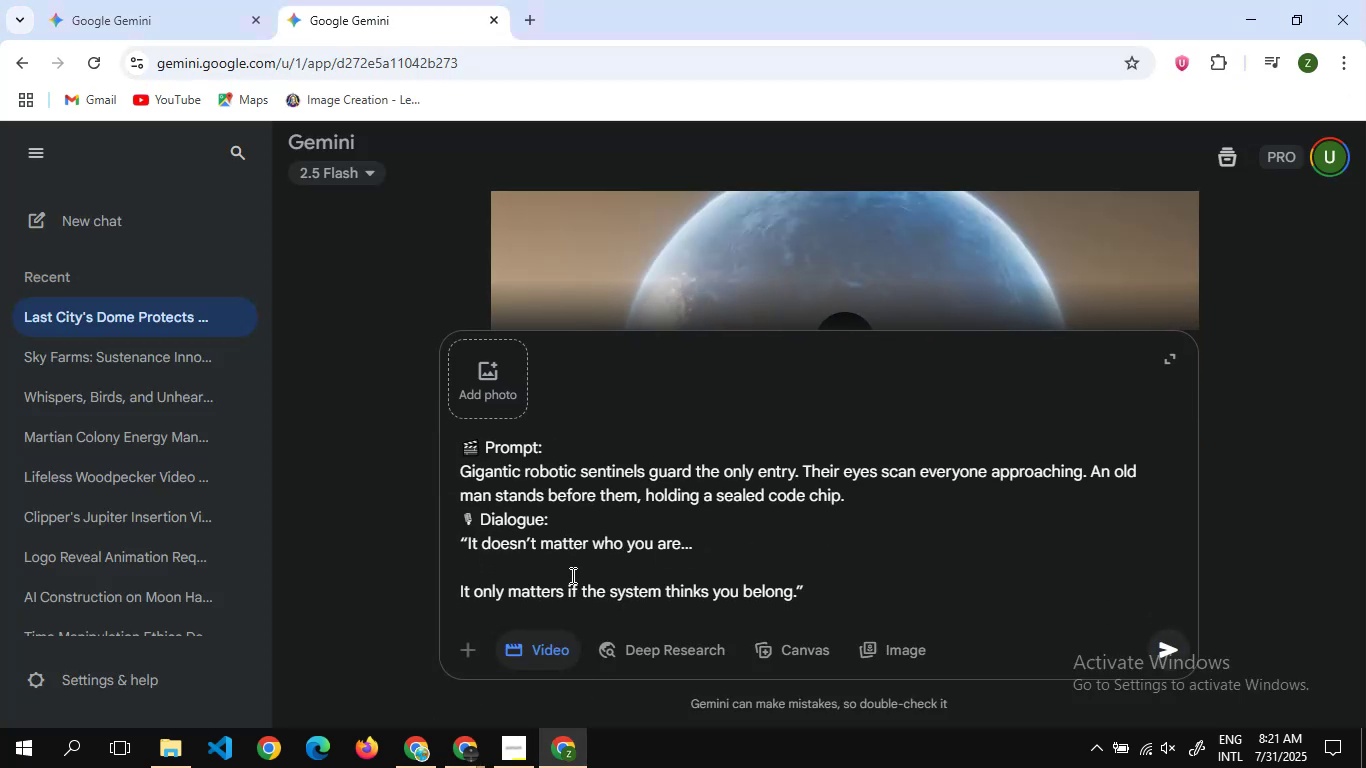 
key(Backspace)
 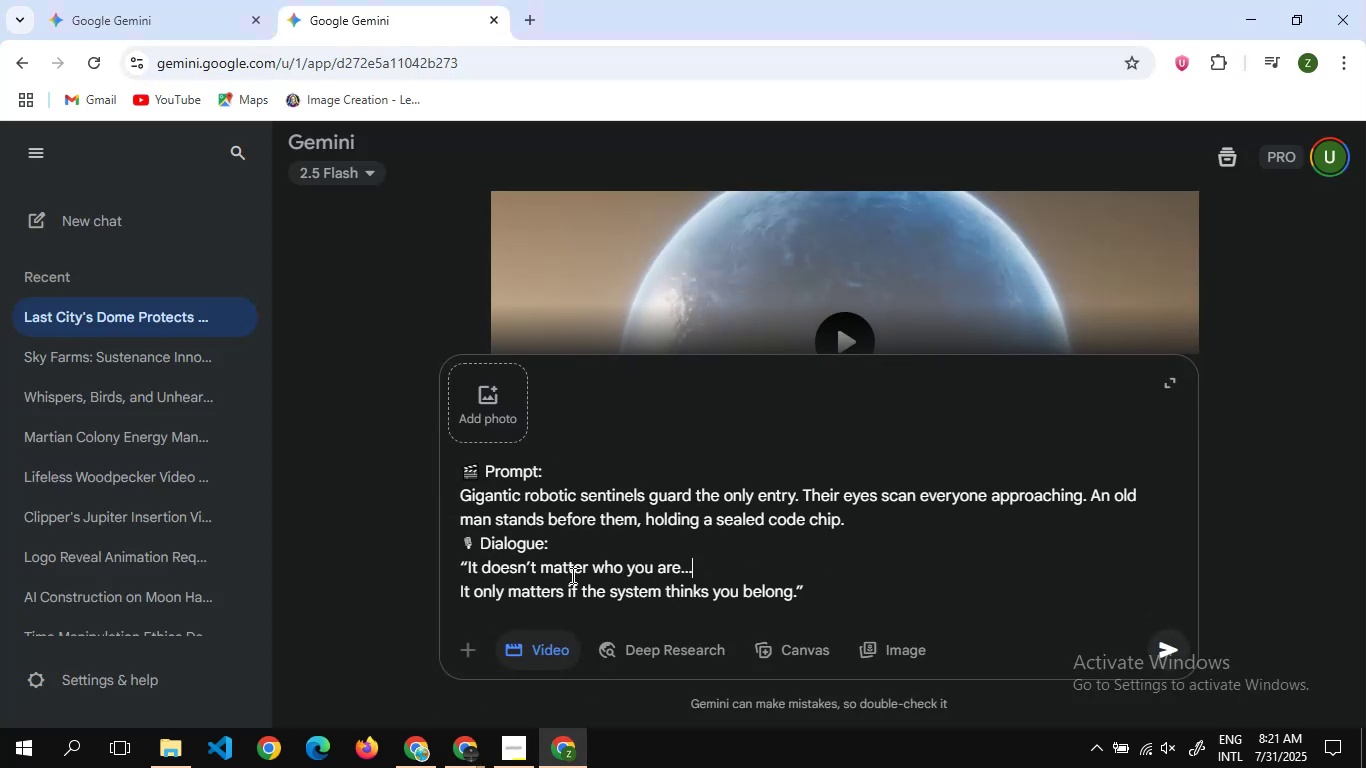 
key(Enter)
 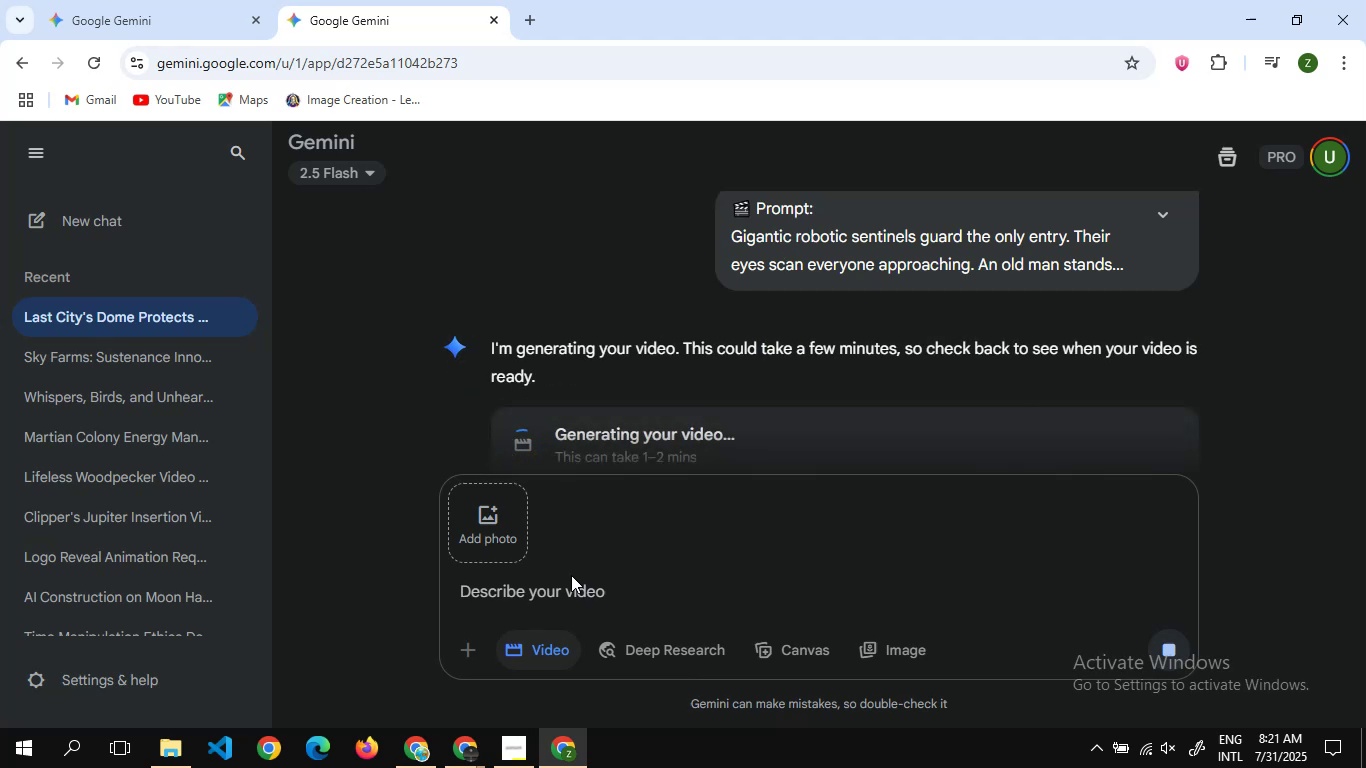 
wait(12.36)
 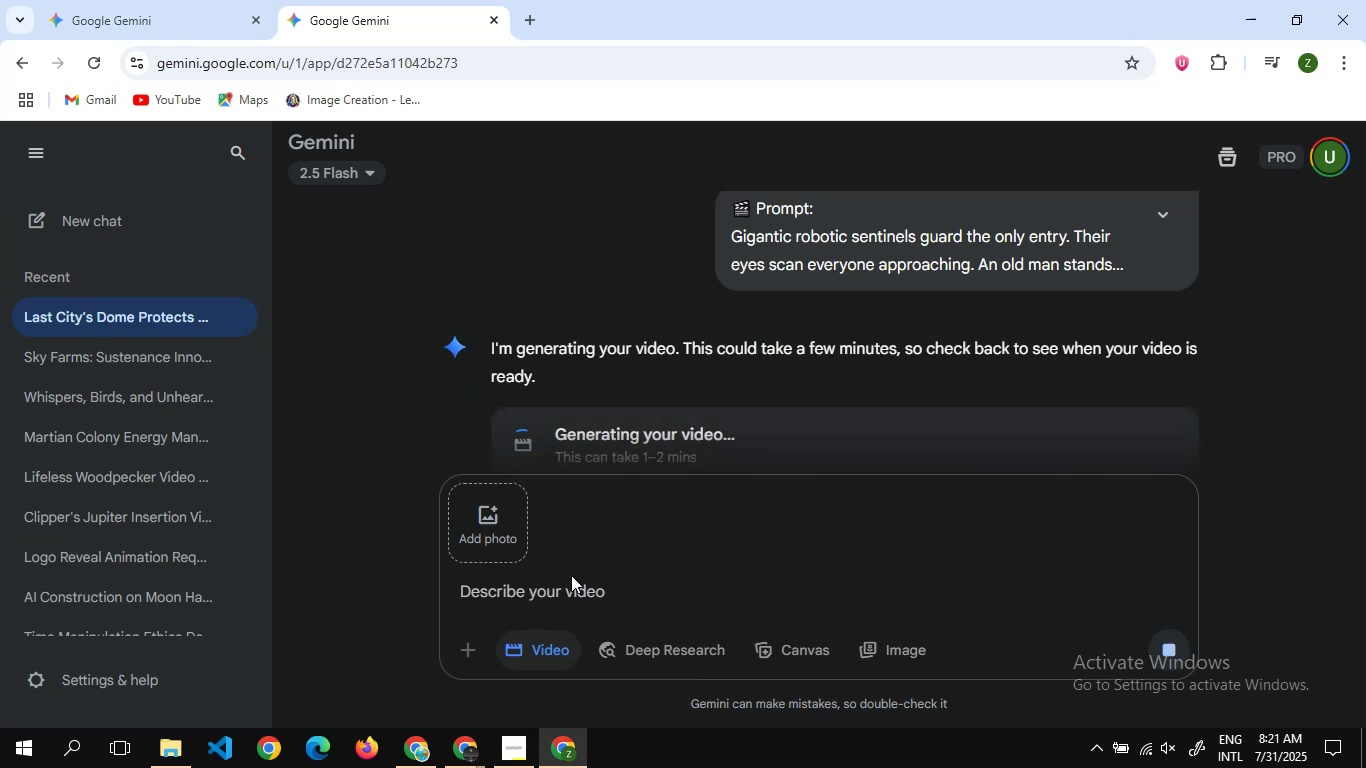 
scroll: coordinate [450, 357], scroll_direction: down, amount: 4.0
 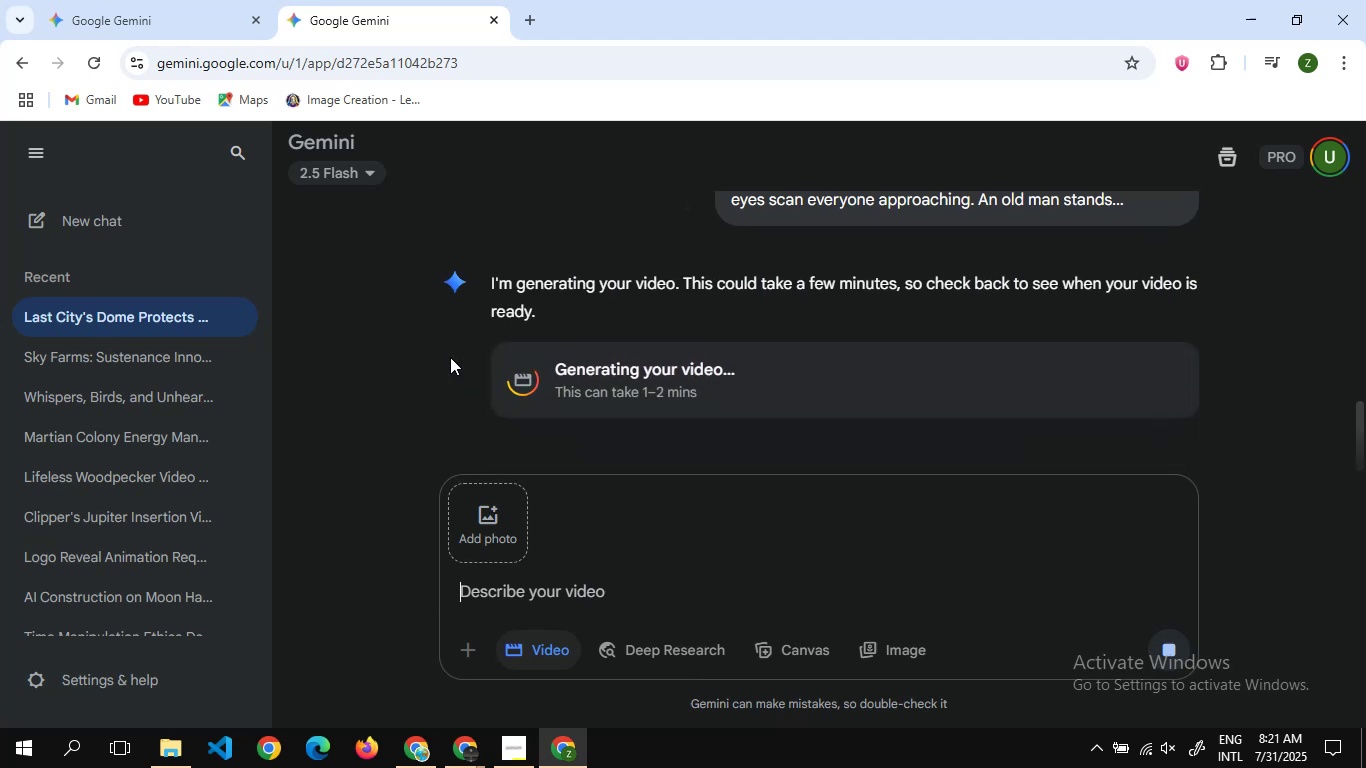 
scroll: coordinate [450, 357], scroll_direction: none, amount: 0.0
 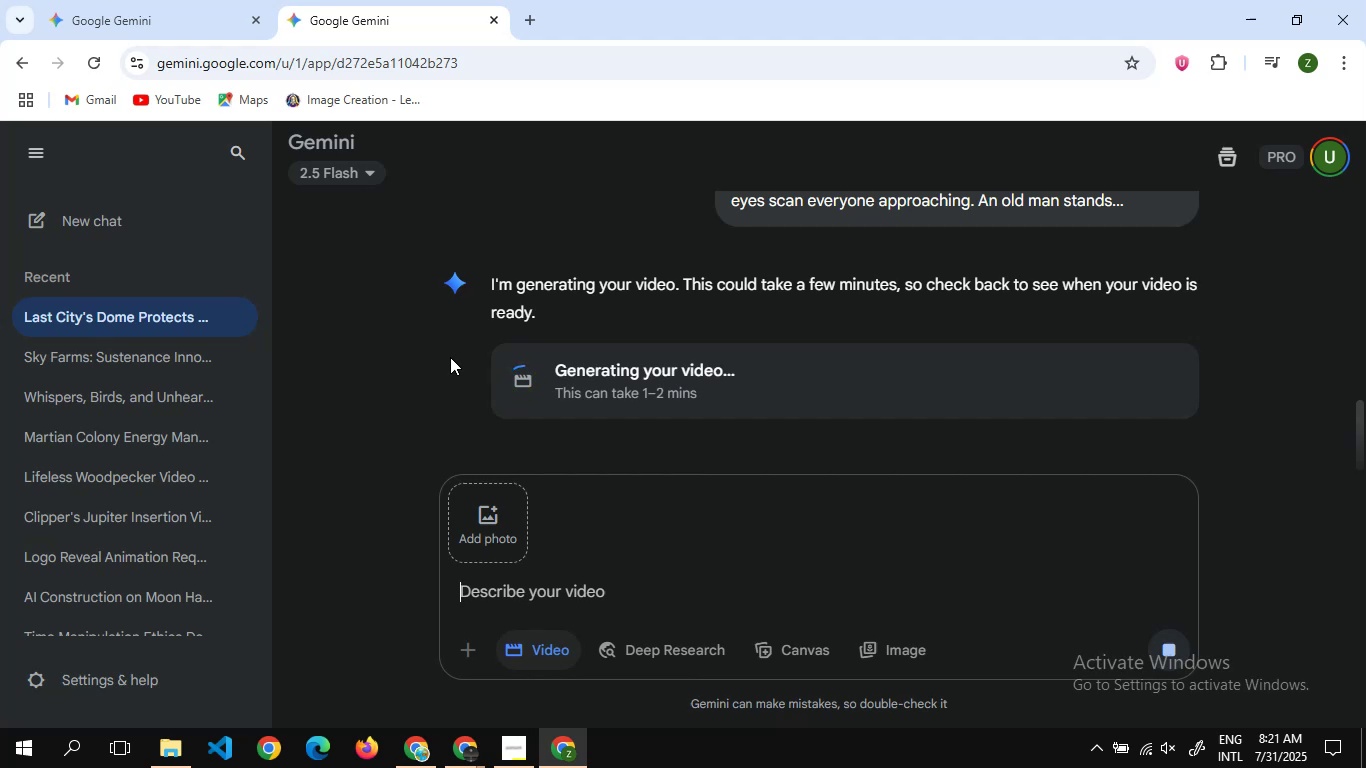 
wait(21.5)
 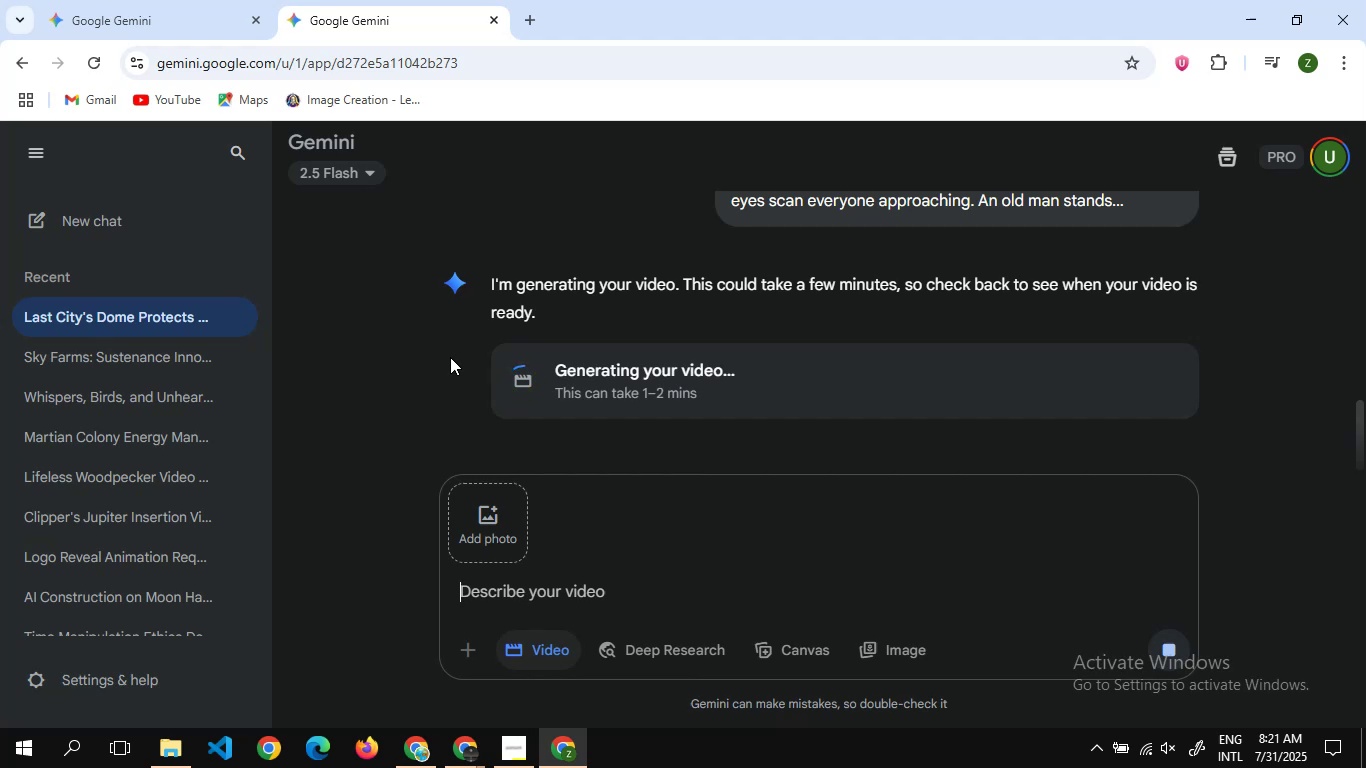 
scroll: coordinate [970, 374], scroll_direction: down, amount: 8.0
 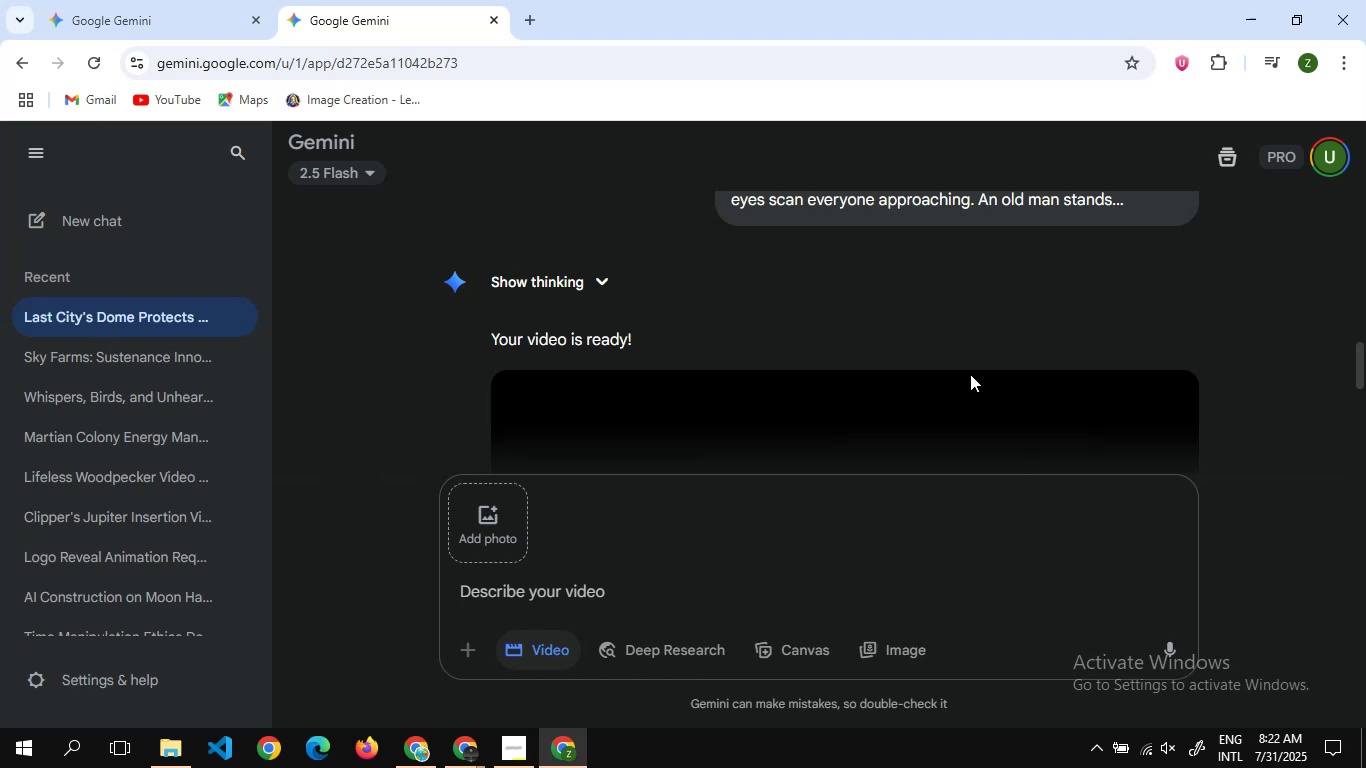 
wait(35.72)
 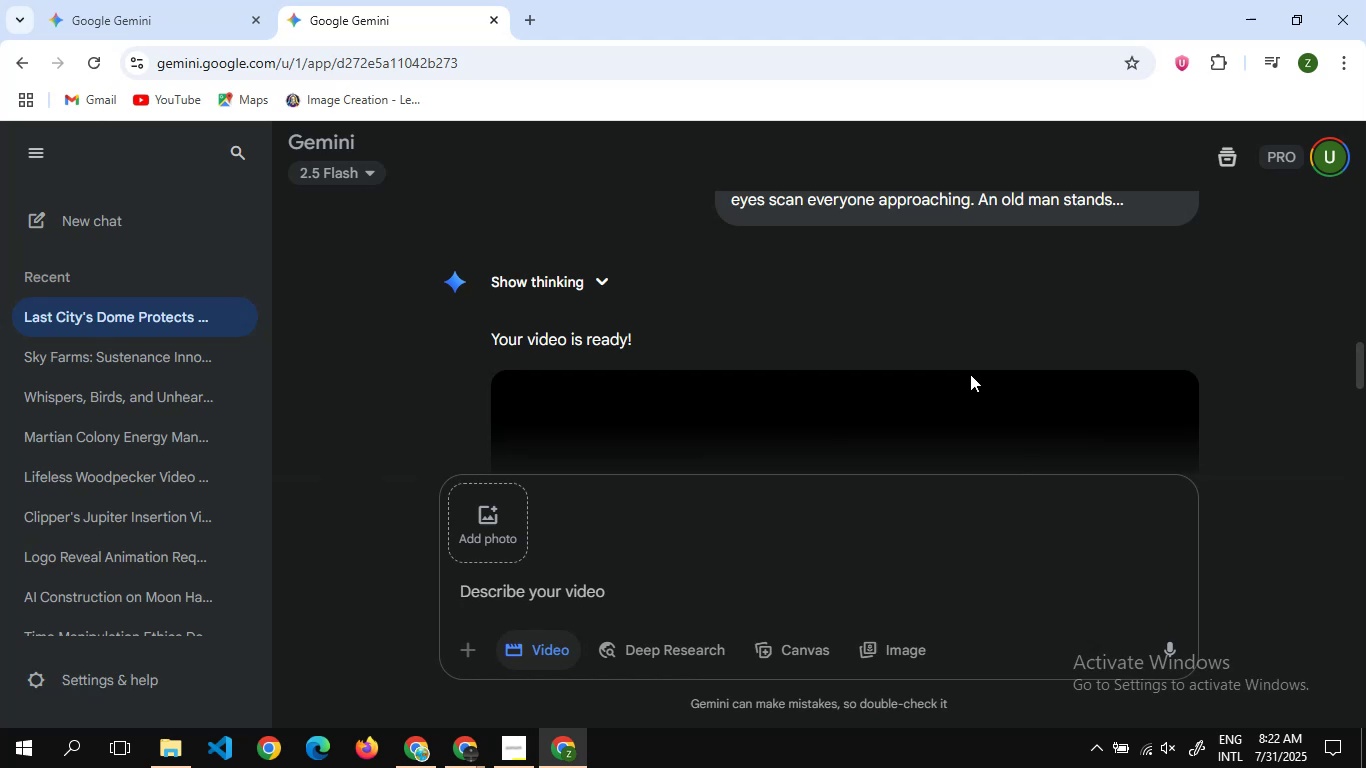 
scroll: coordinate [750, 320], scroll_direction: down, amount: 1.0
 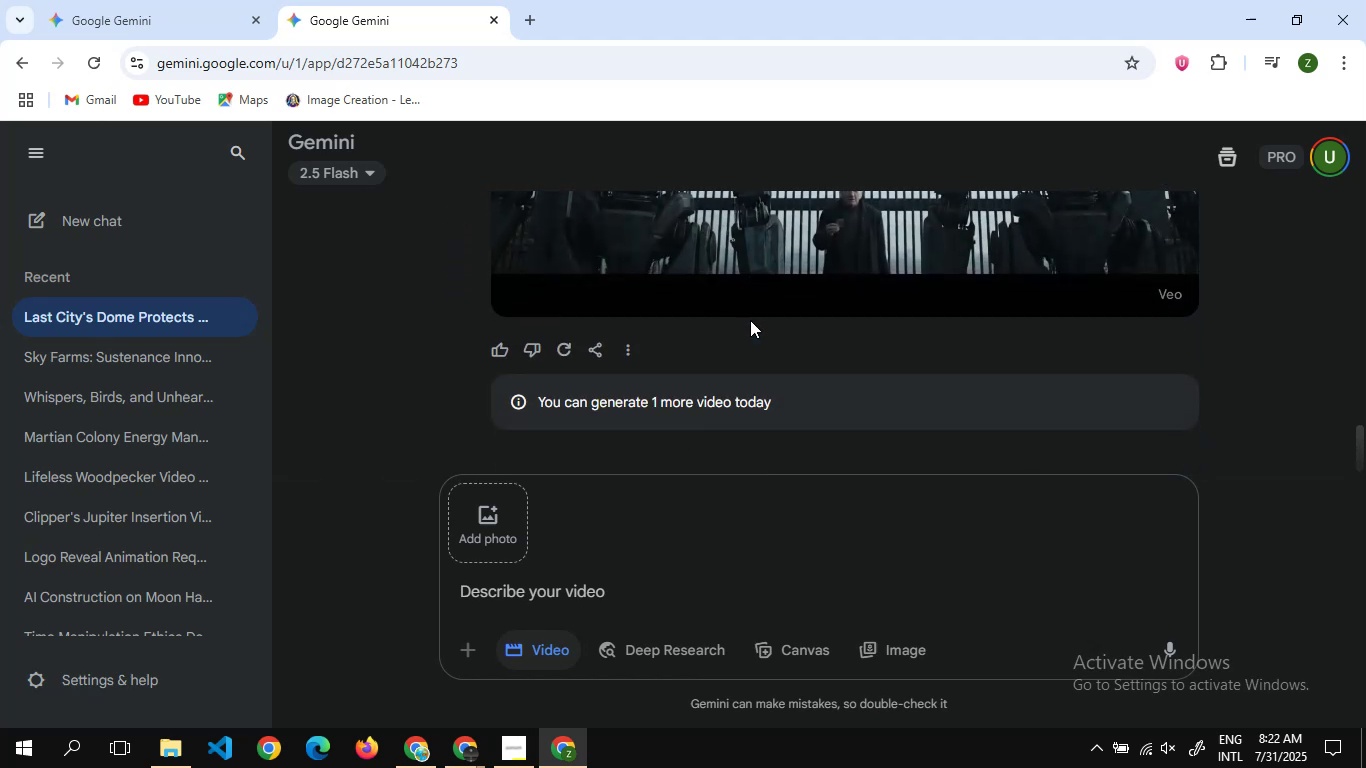 
scroll: coordinate [750, 320], scroll_direction: none, amount: 0.0
 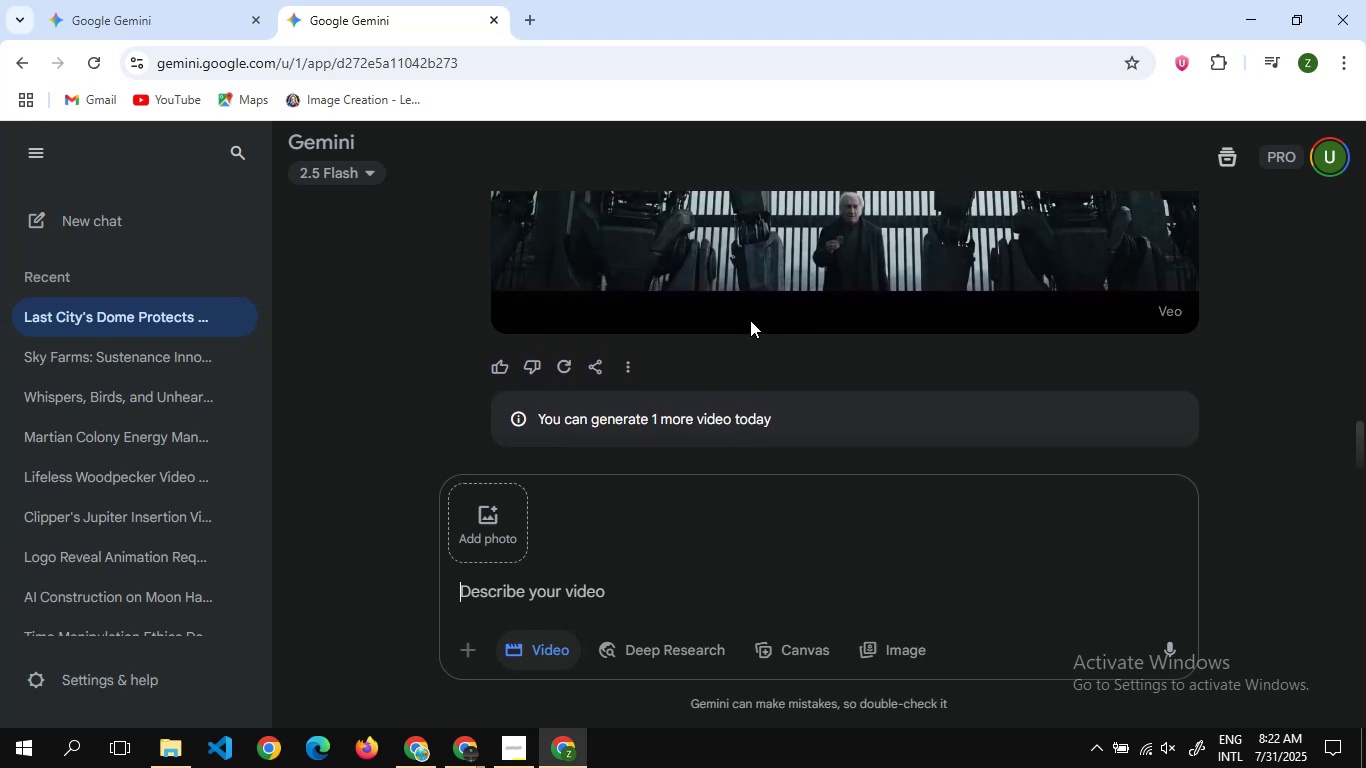 
wait(11.21)
 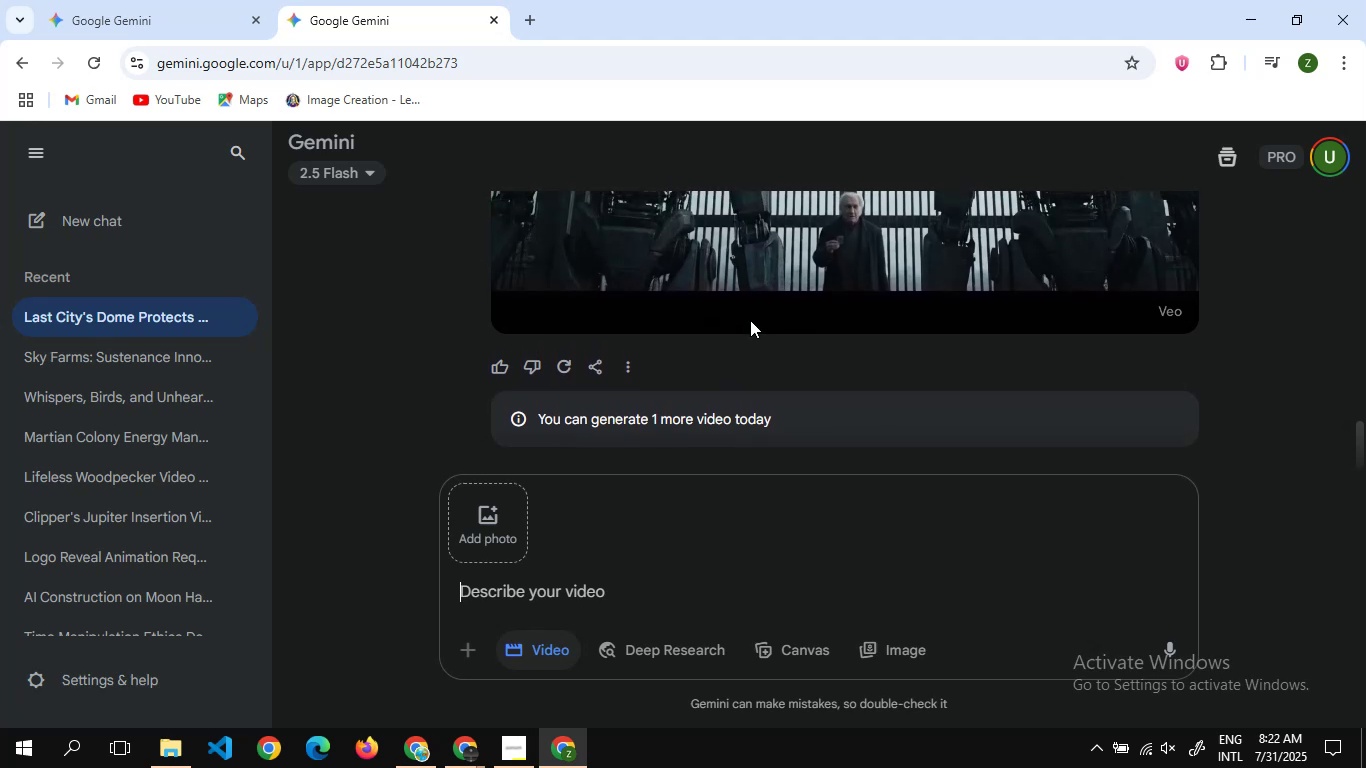 
scroll: coordinate [803, 343], scroll_direction: down, amount: 7.0
 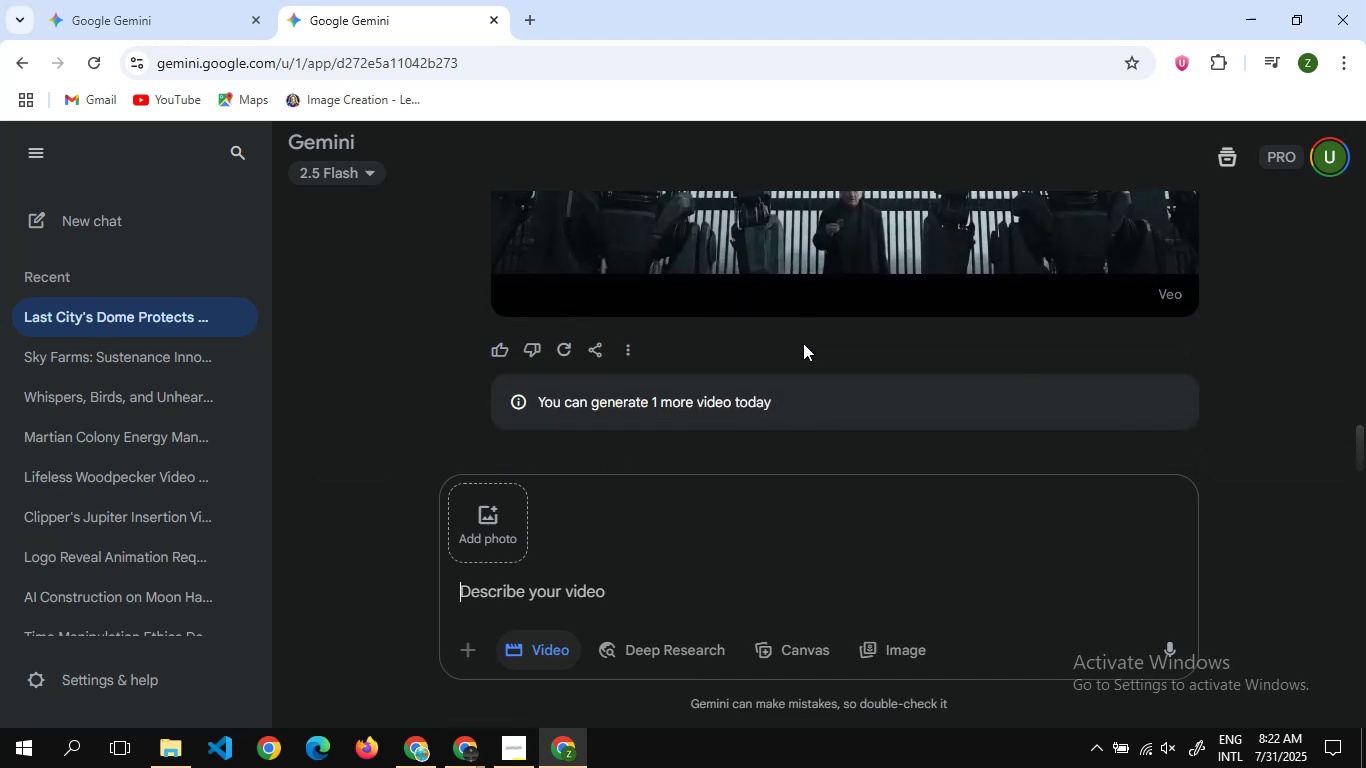 
key(Alt+Tab)
 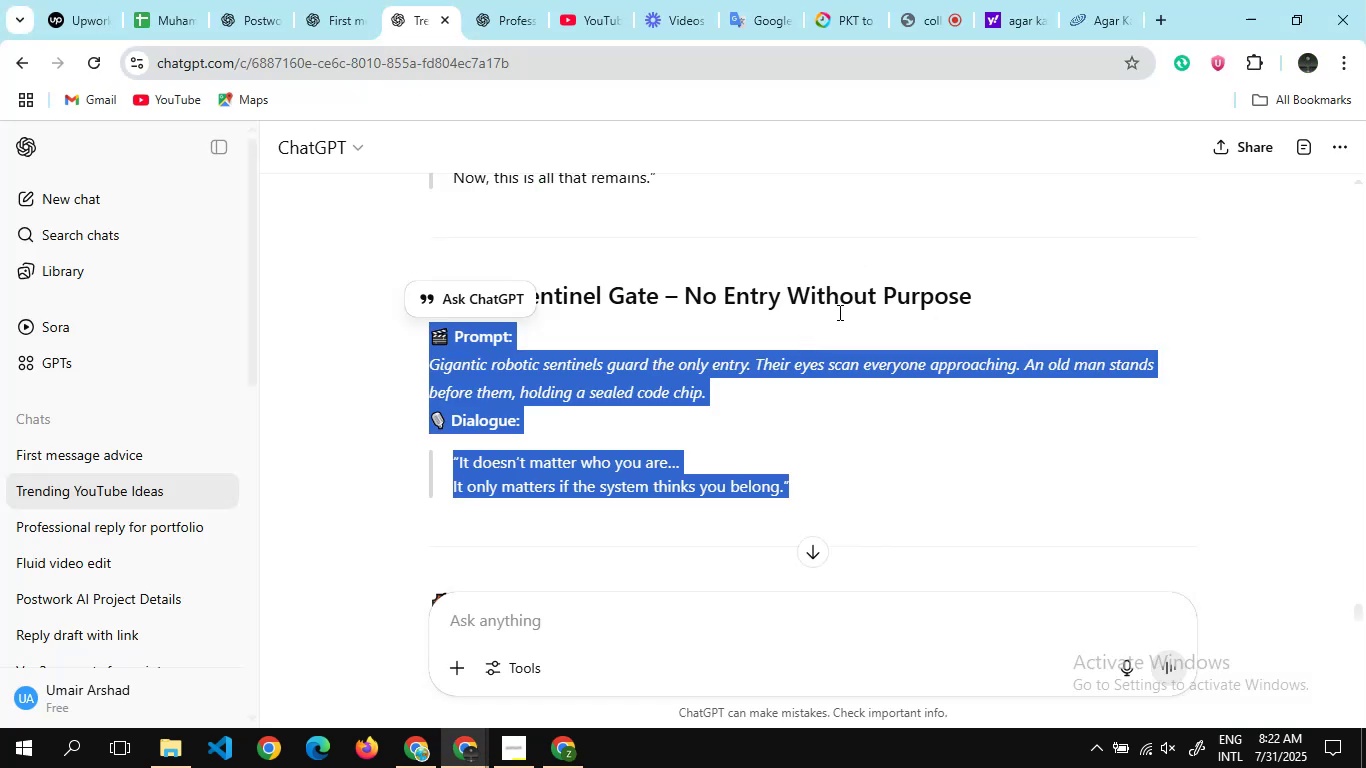 
scroll: coordinate [743, 394], scroll_direction: down, amount: 3.0
 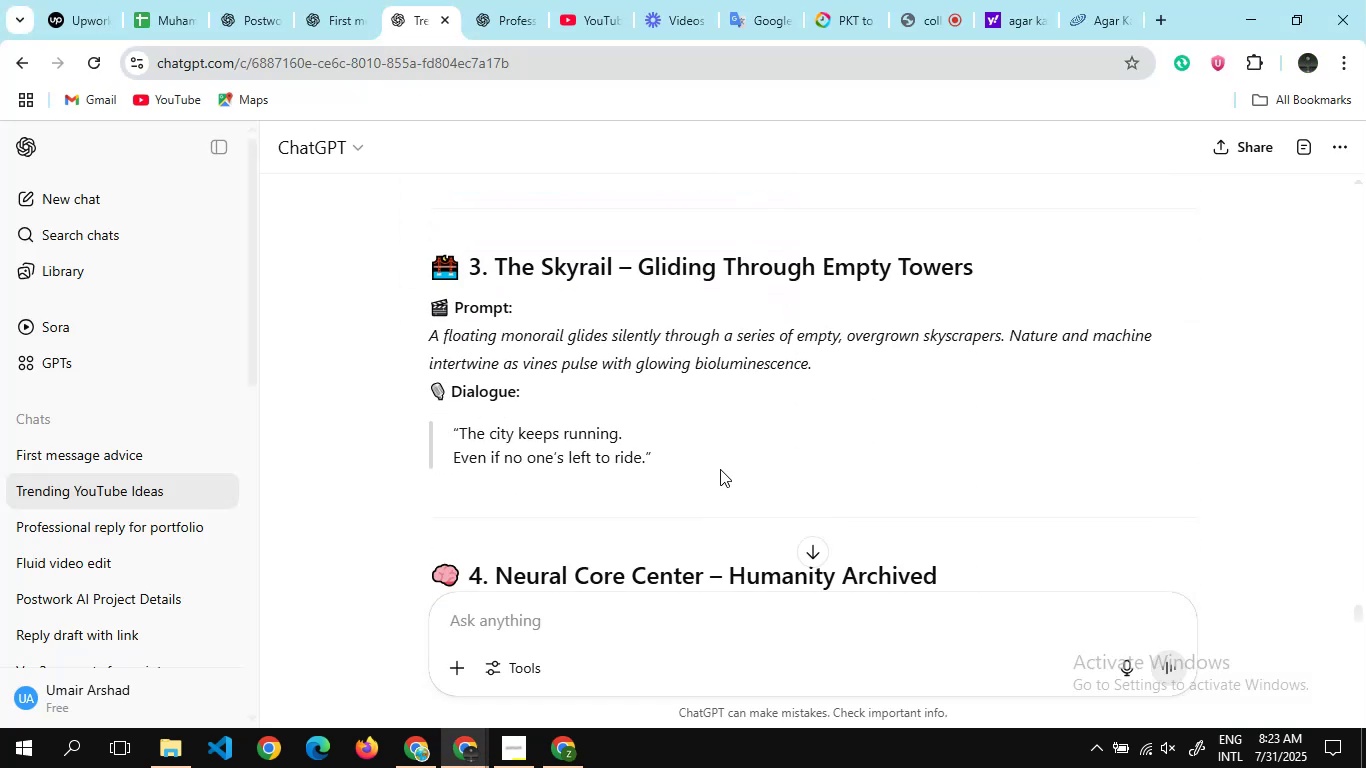 
left_click_drag(start_coordinate=[707, 477], to_coordinate=[428, 328])
 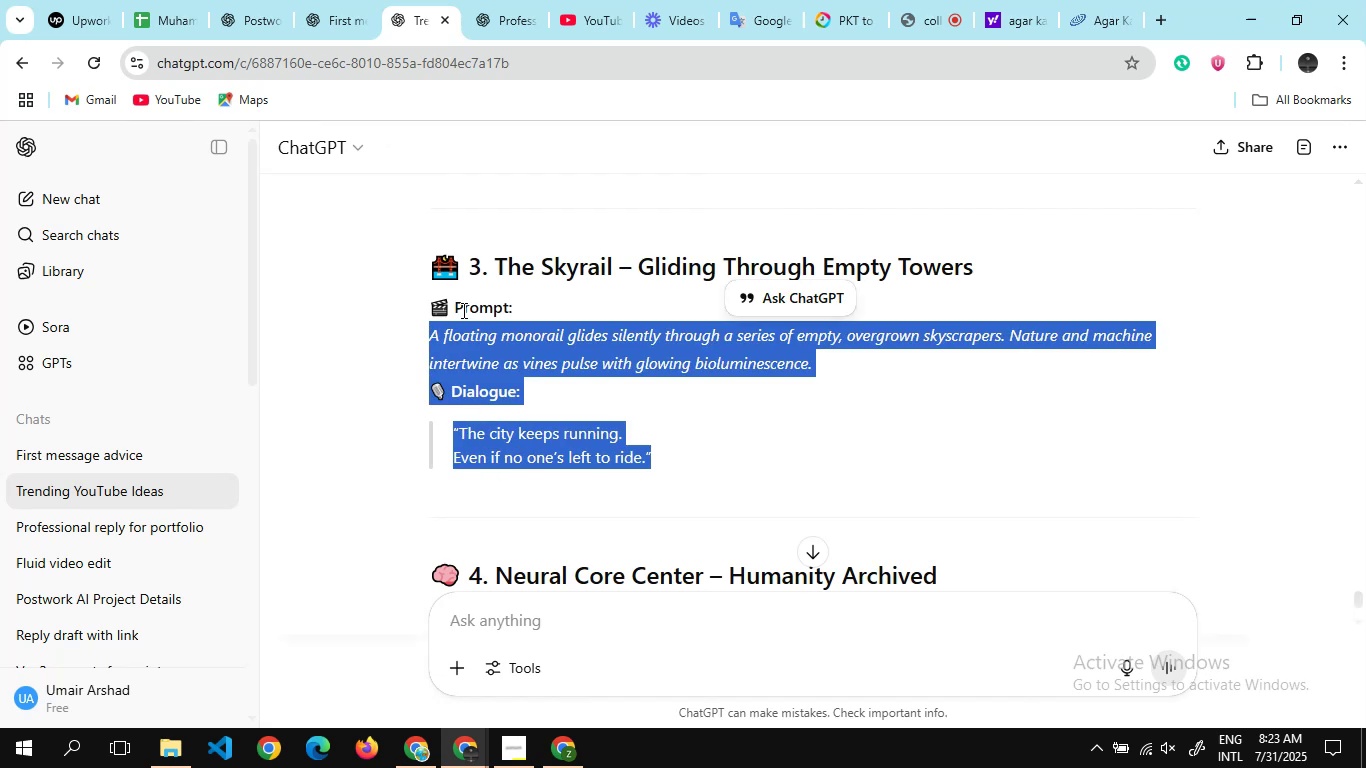 
key(Control+C)
 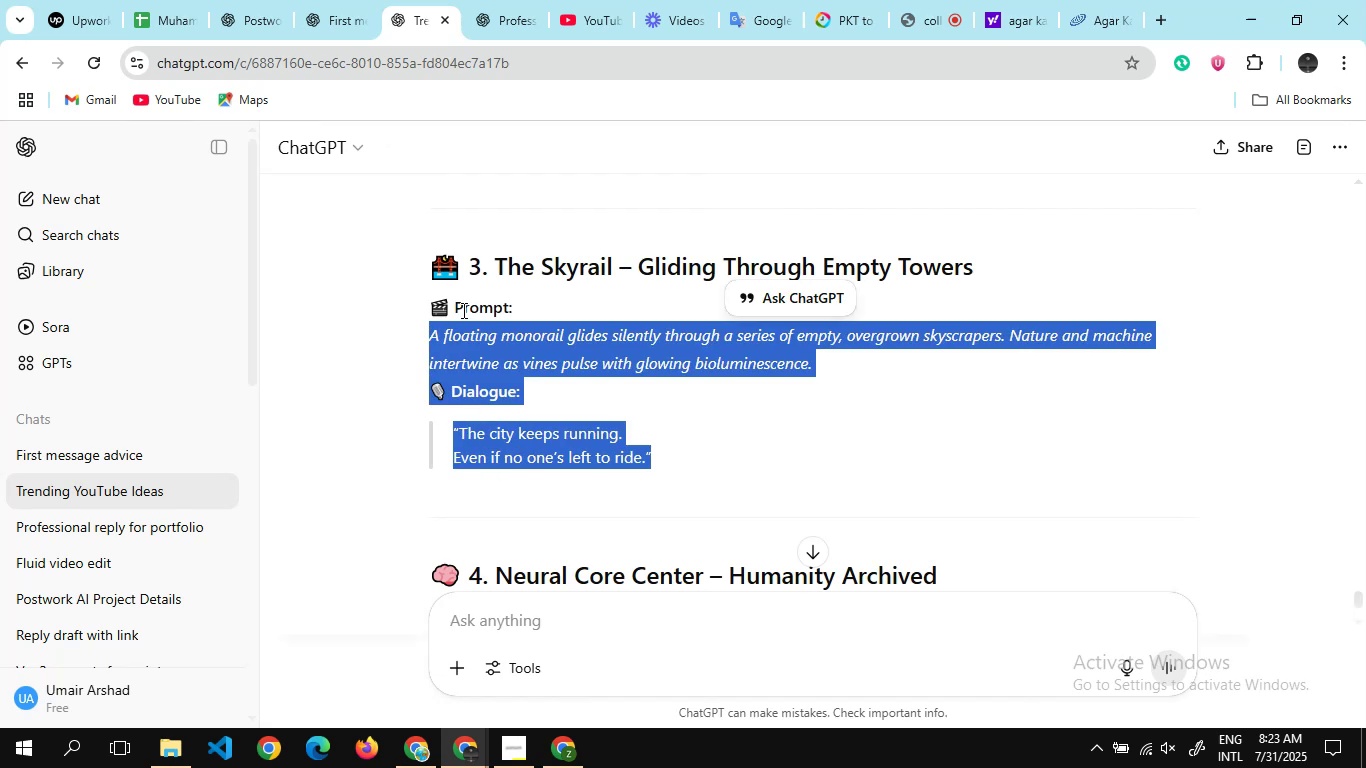 
key(Alt+Tab)
 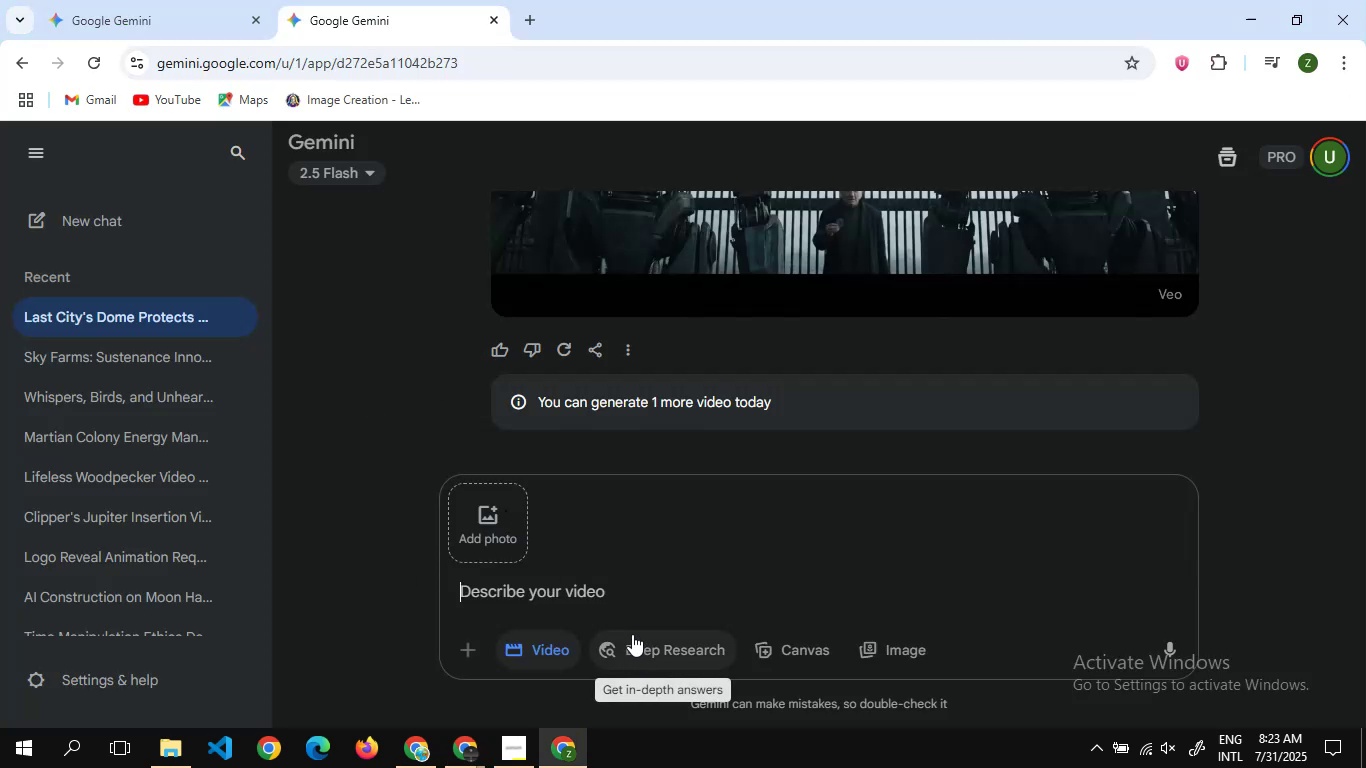 
key(Control+V)
 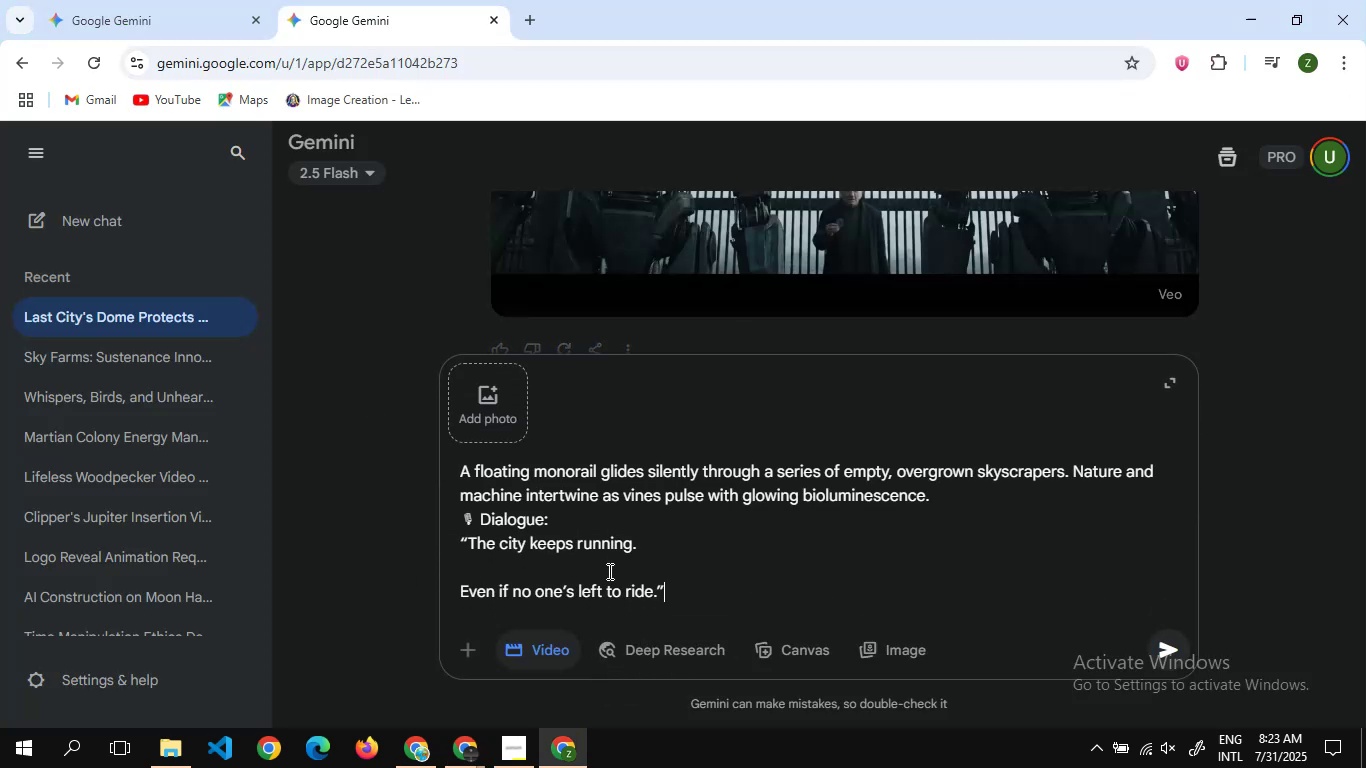 
left_click([608, 571])
 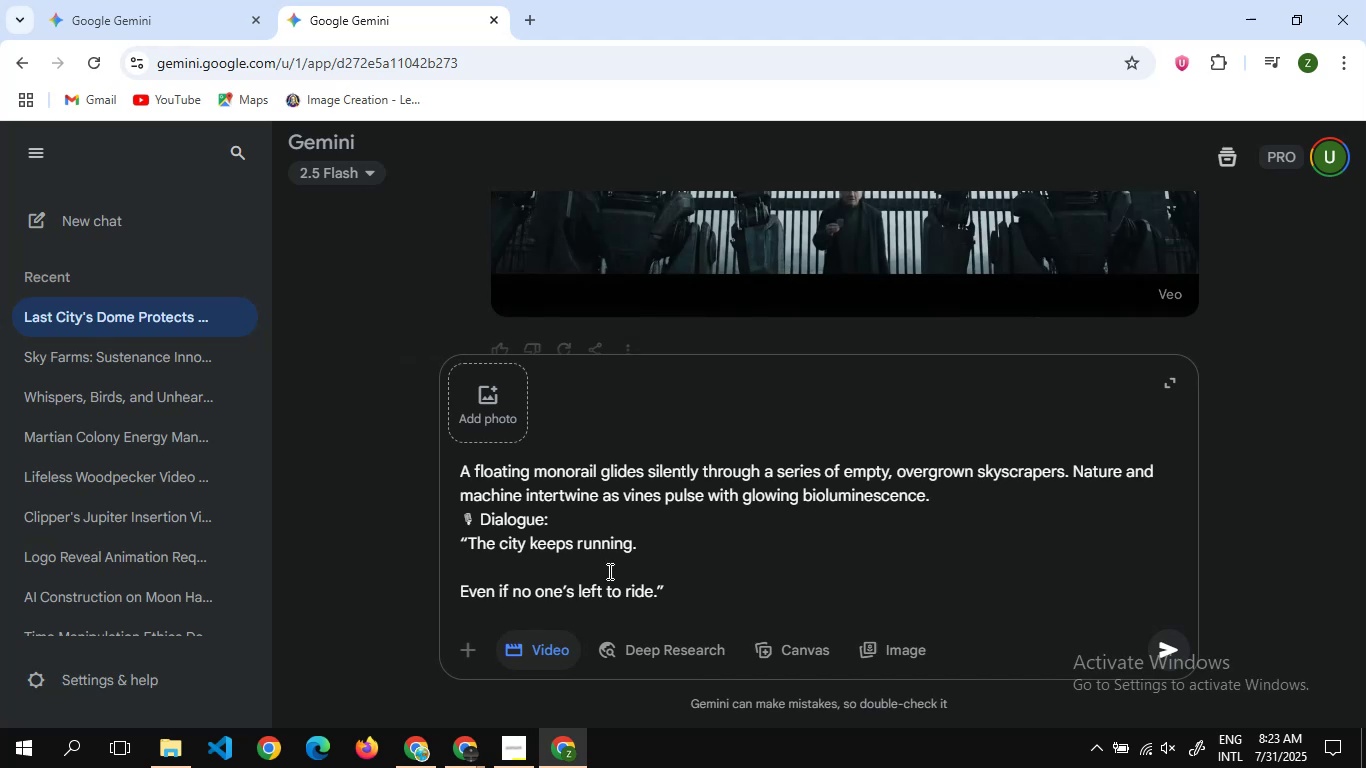 
key(Backspace)
 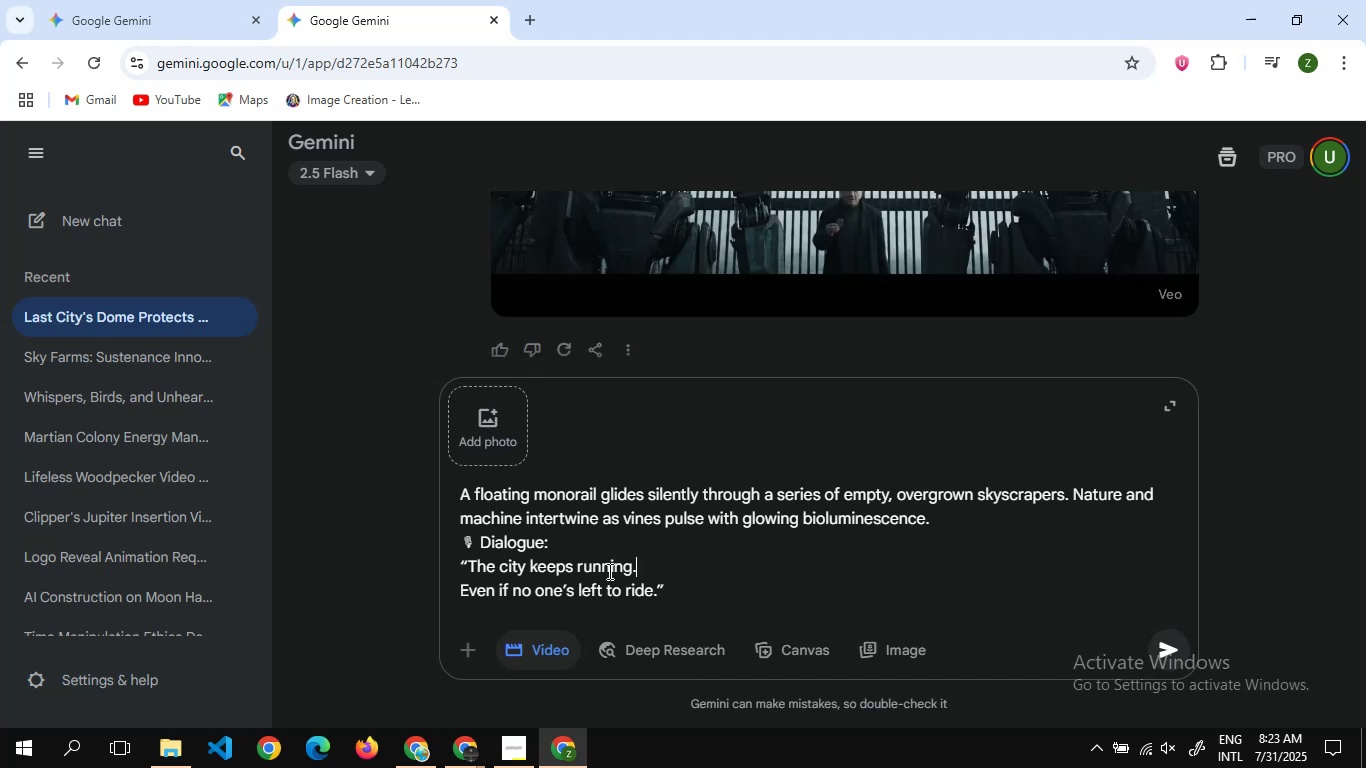 
key(Enter)
 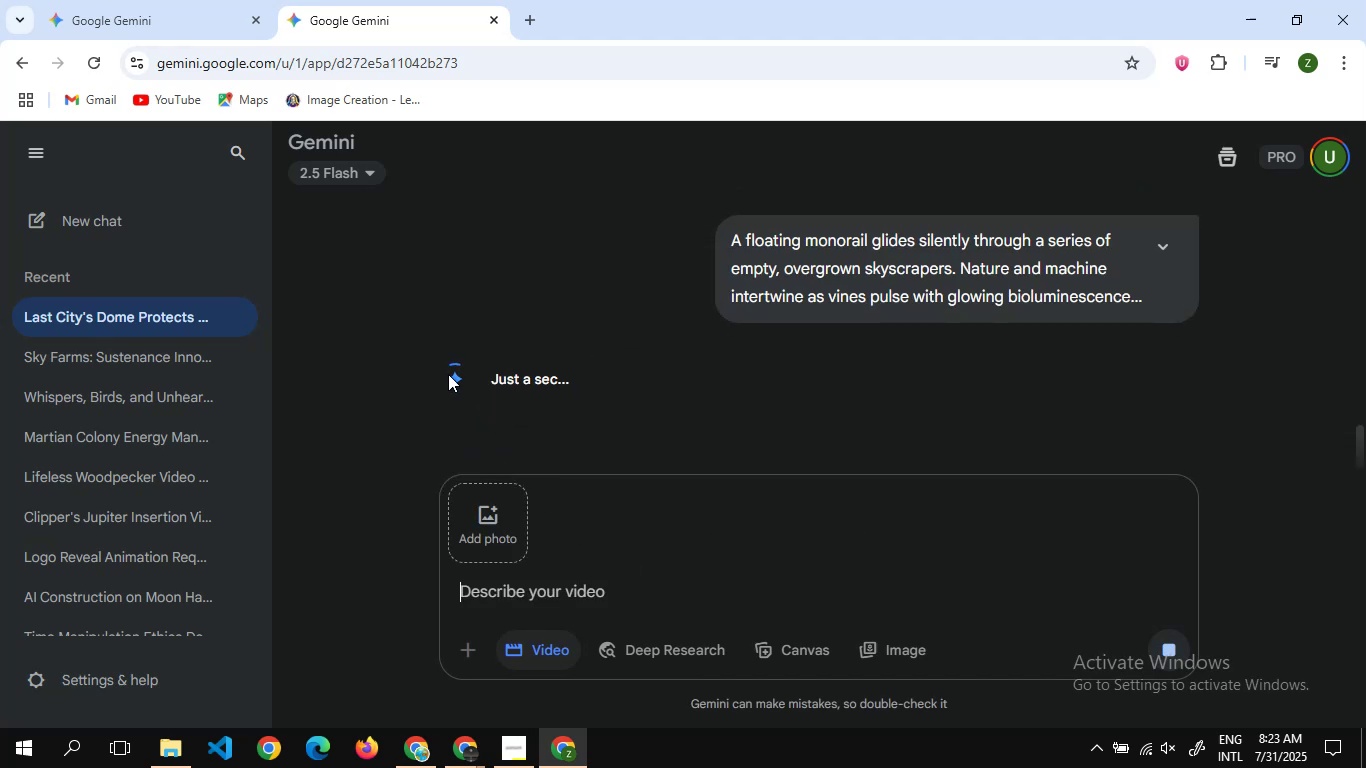 
scroll: coordinate [600, 401], scroll_direction: up, amount: 4.0
 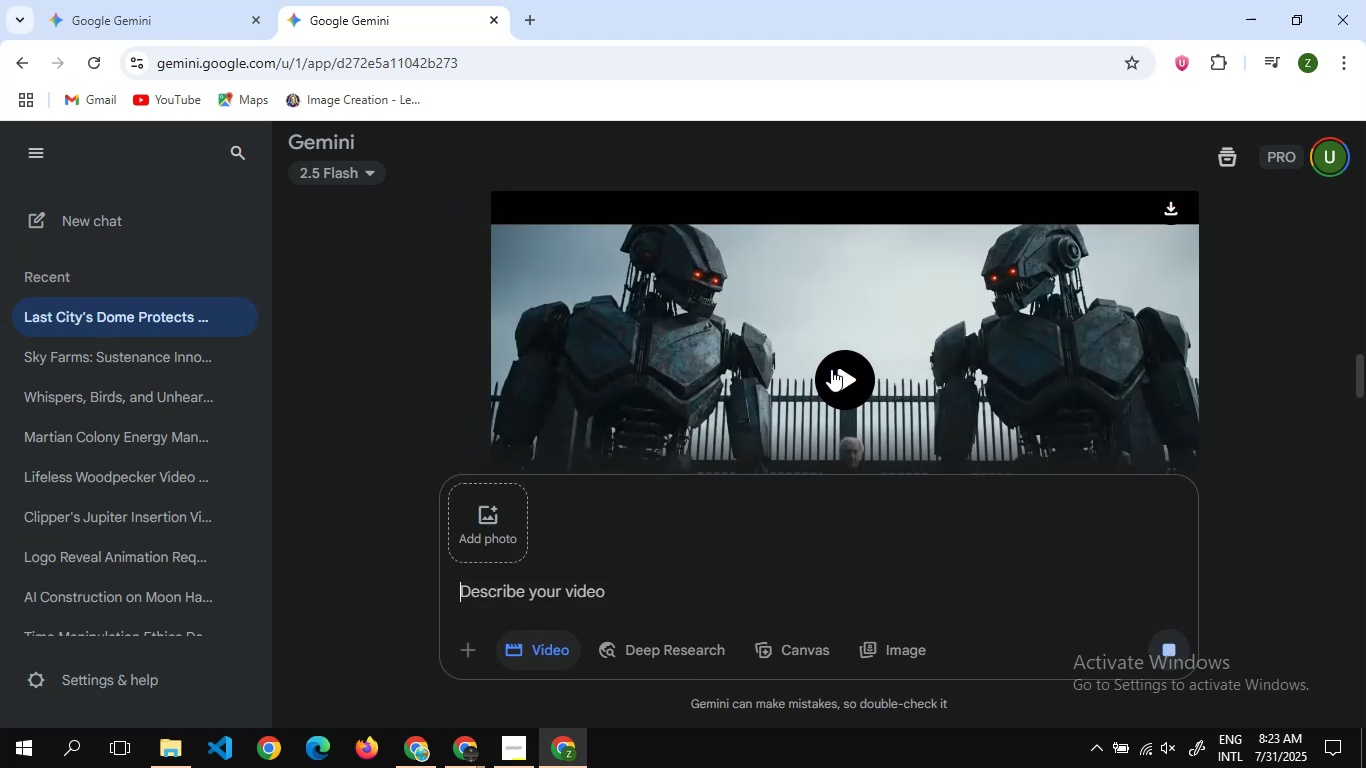 
left_click([831, 369])
 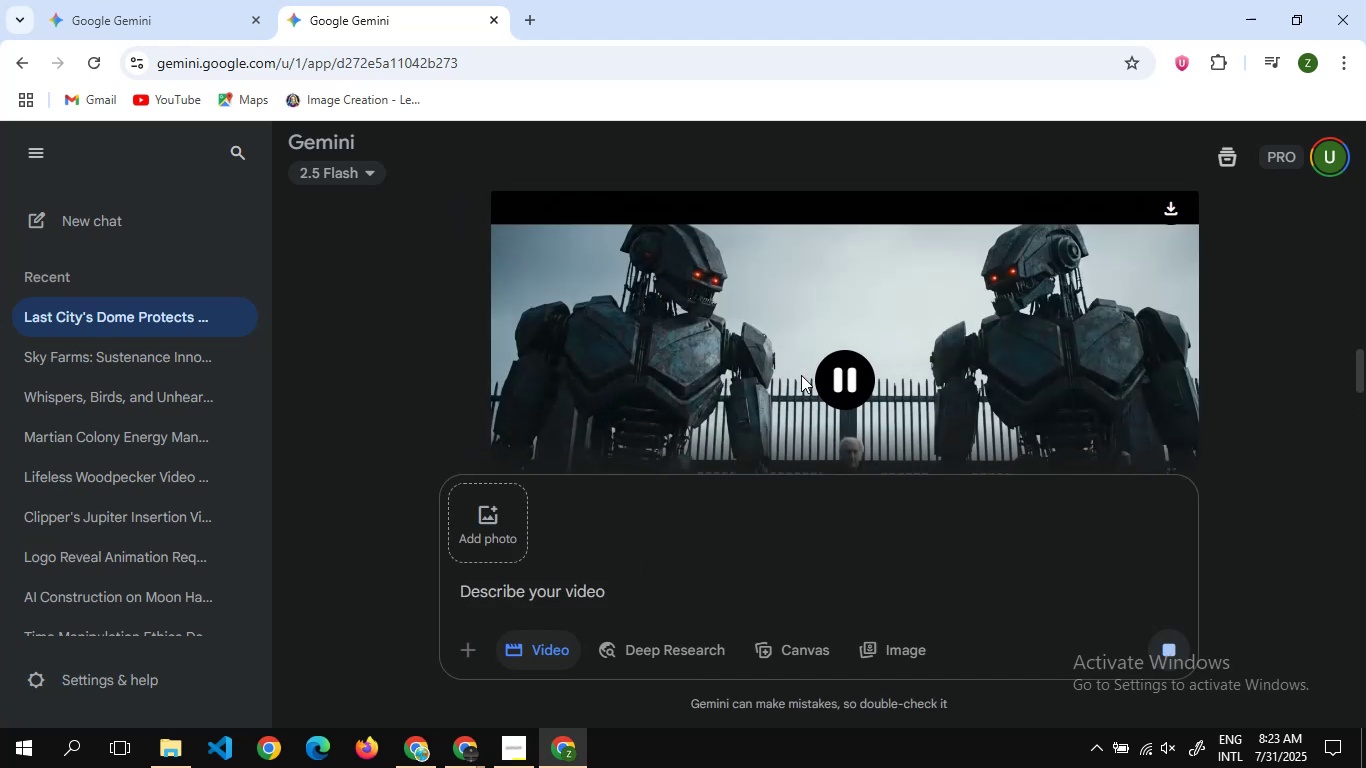 
scroll: coordinate [801, 375], scroll_direction: down, amount: 1.0
 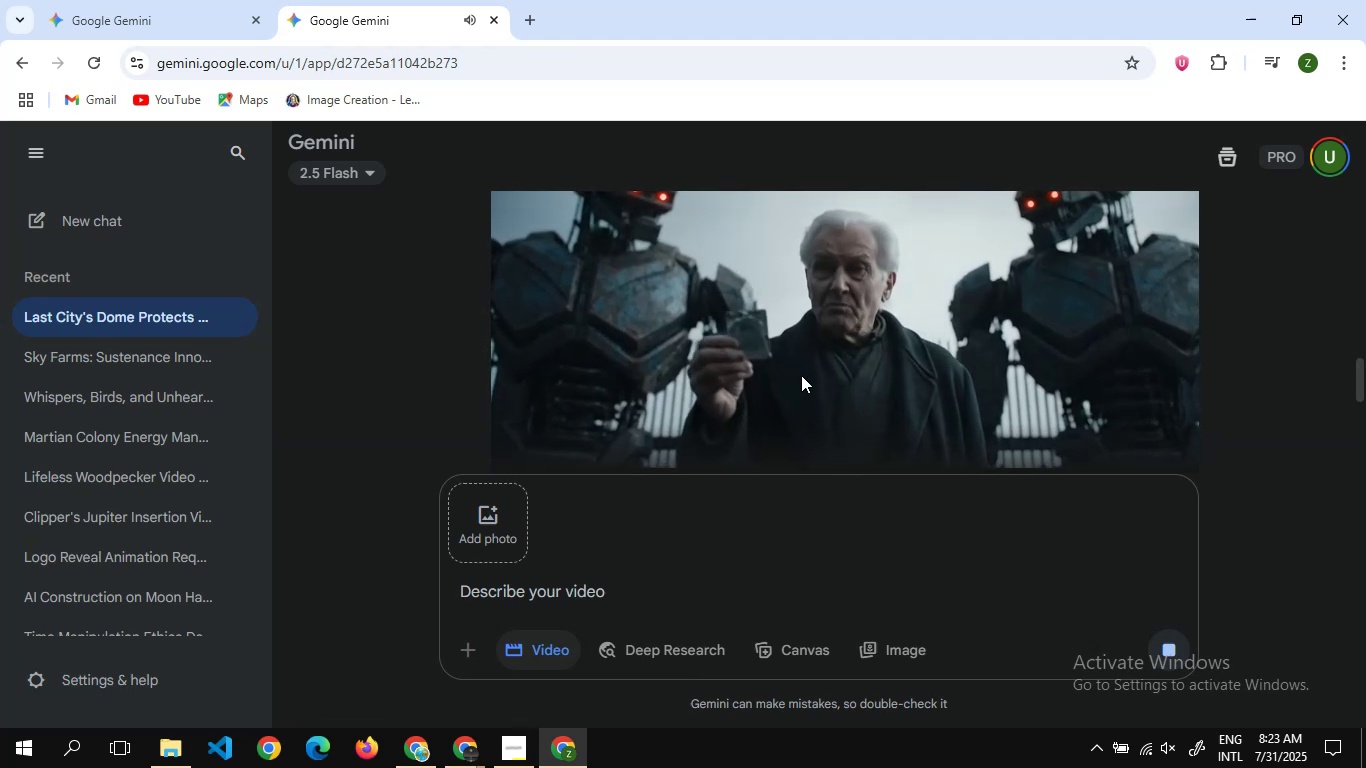 
scroll: coordinate [801, 375], scroll_direction: none, amount: 0.0
 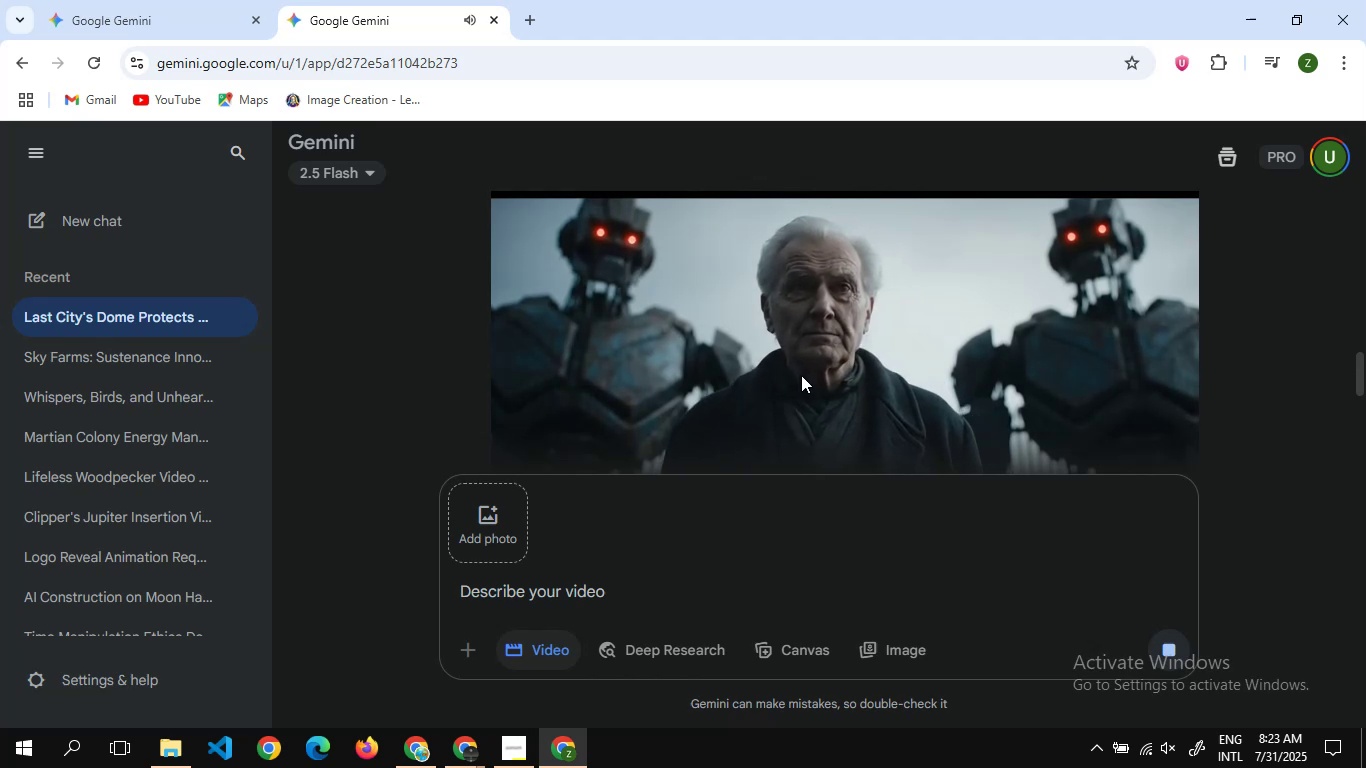 
wait(19.37)
 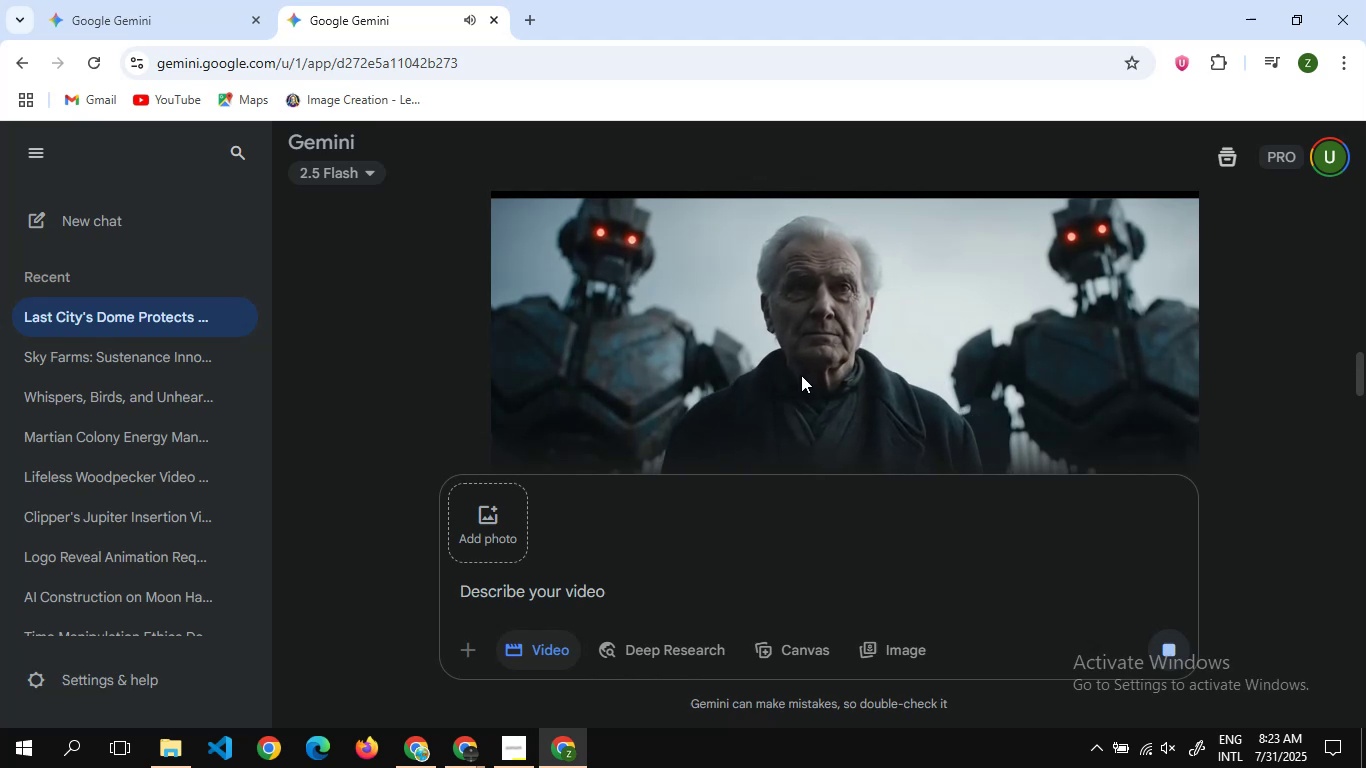 
scroll: coordinate [790, 350], scroll_direction: down, amount: 11.0
 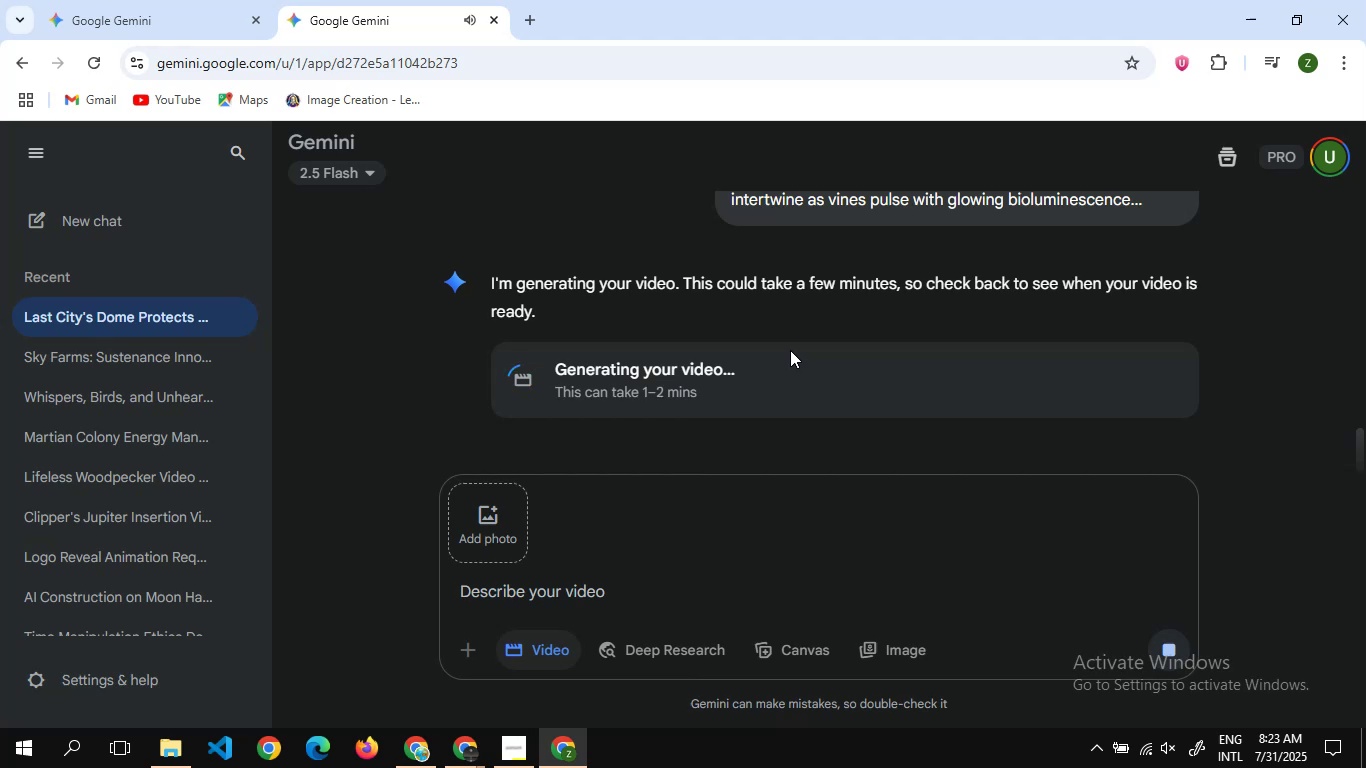 
scroll: coordinate [790, 350], scroll_direction: none, amount: 0.0
 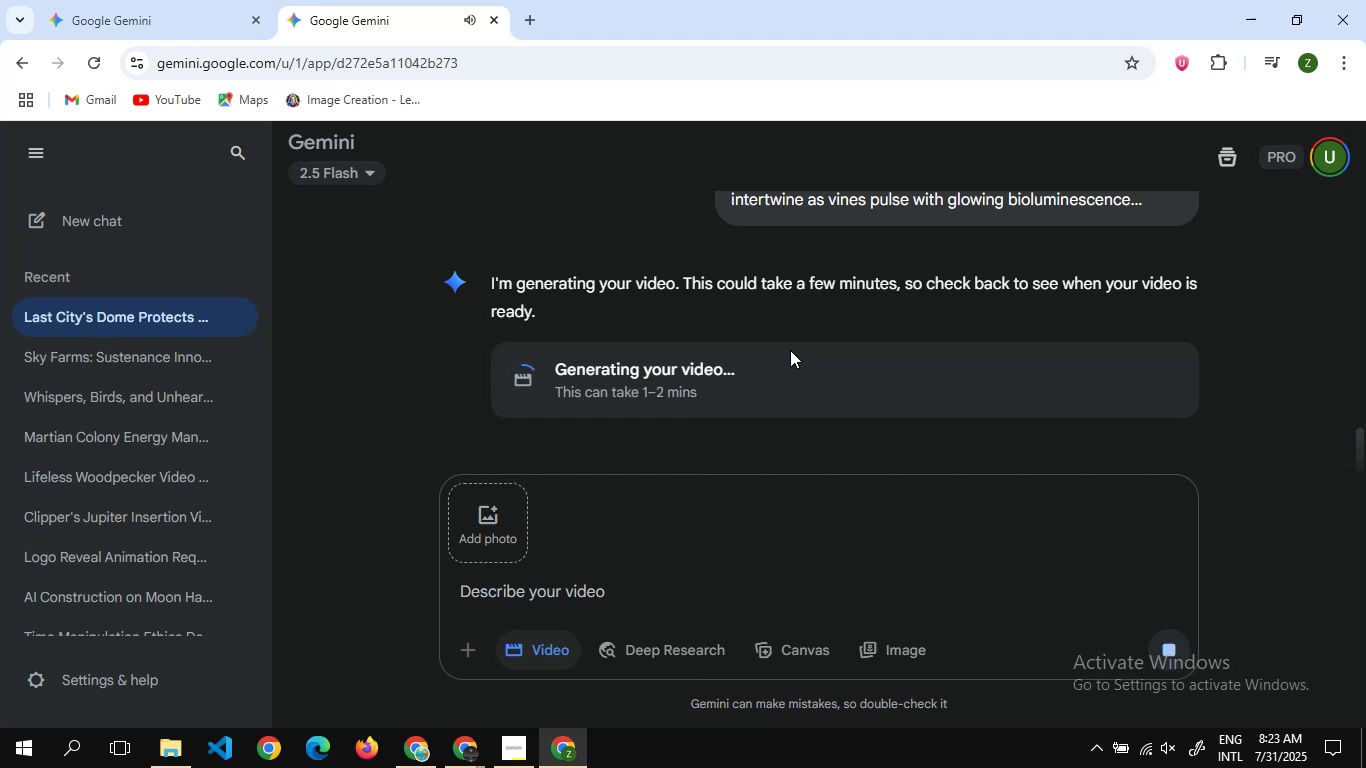 
scroll: coordinate [790, 350], scroll_direction: up, amount: 3.0
 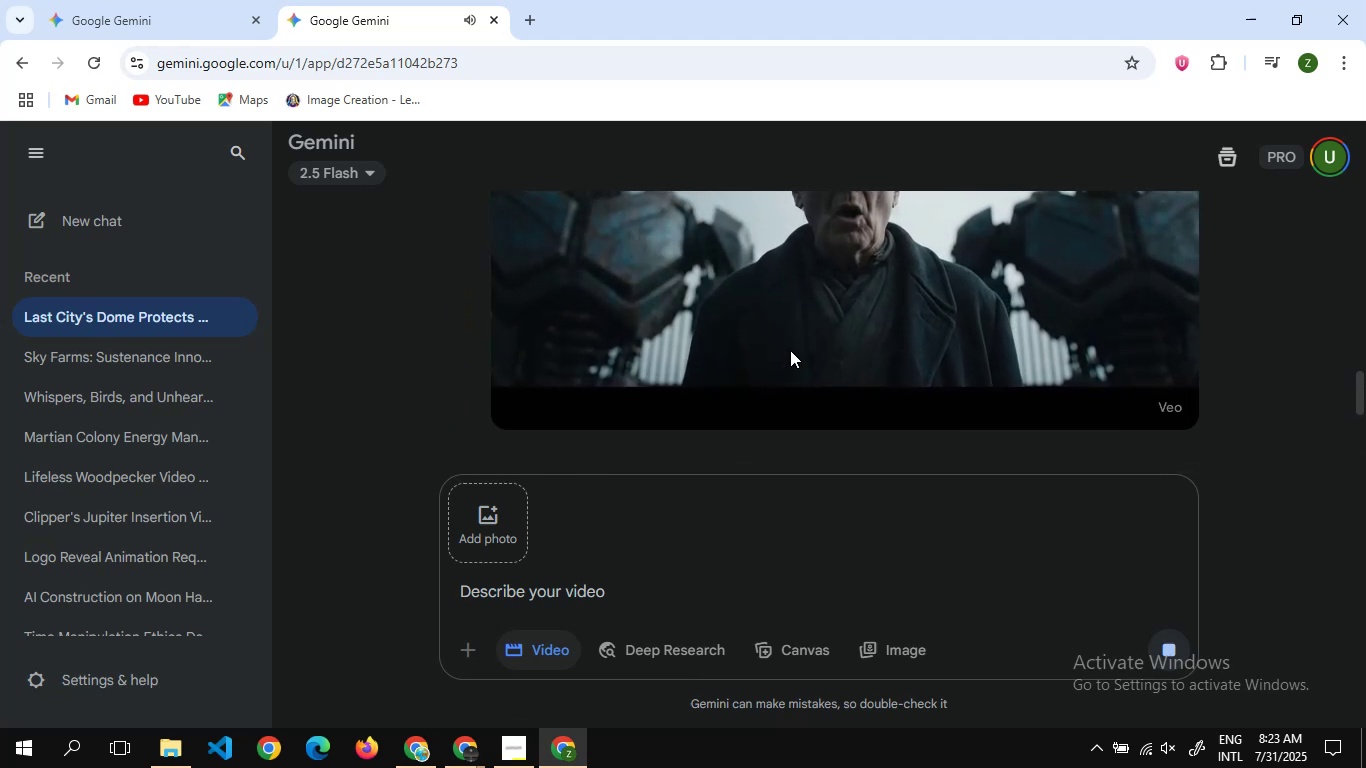 
scroll: coordinate [790, 350], scroll_direction: none, amount: 0.0
 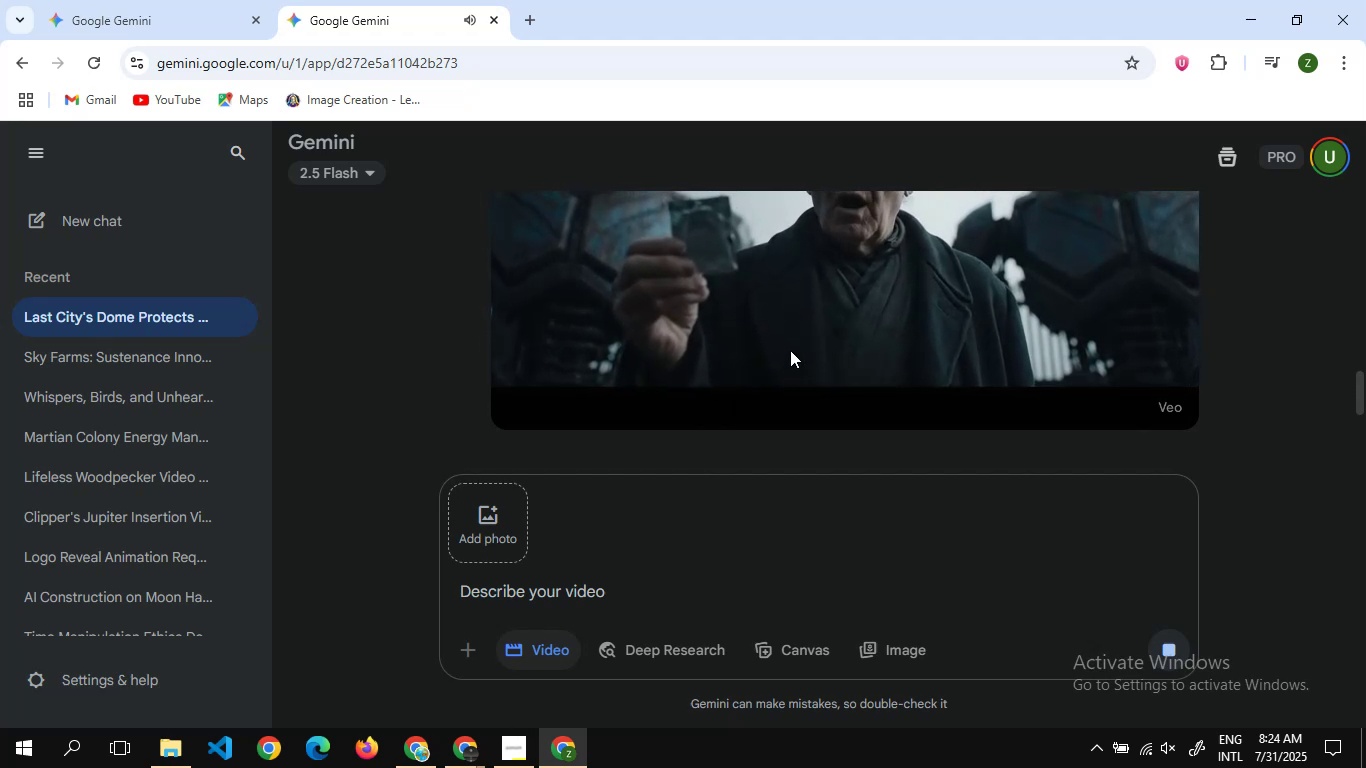 
wait(5.2)
 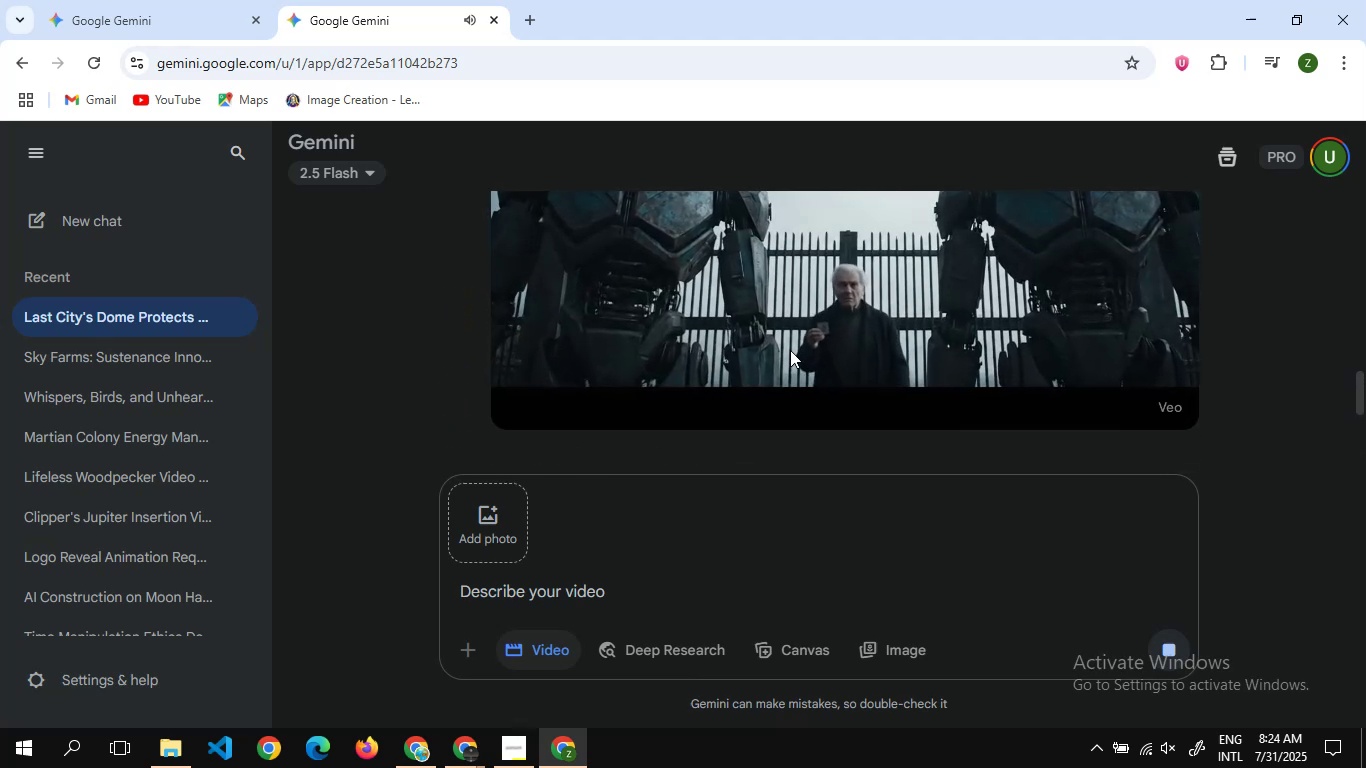 
scroll: coordinate [790, 350], scroll_direction: up, amount: 20.0
 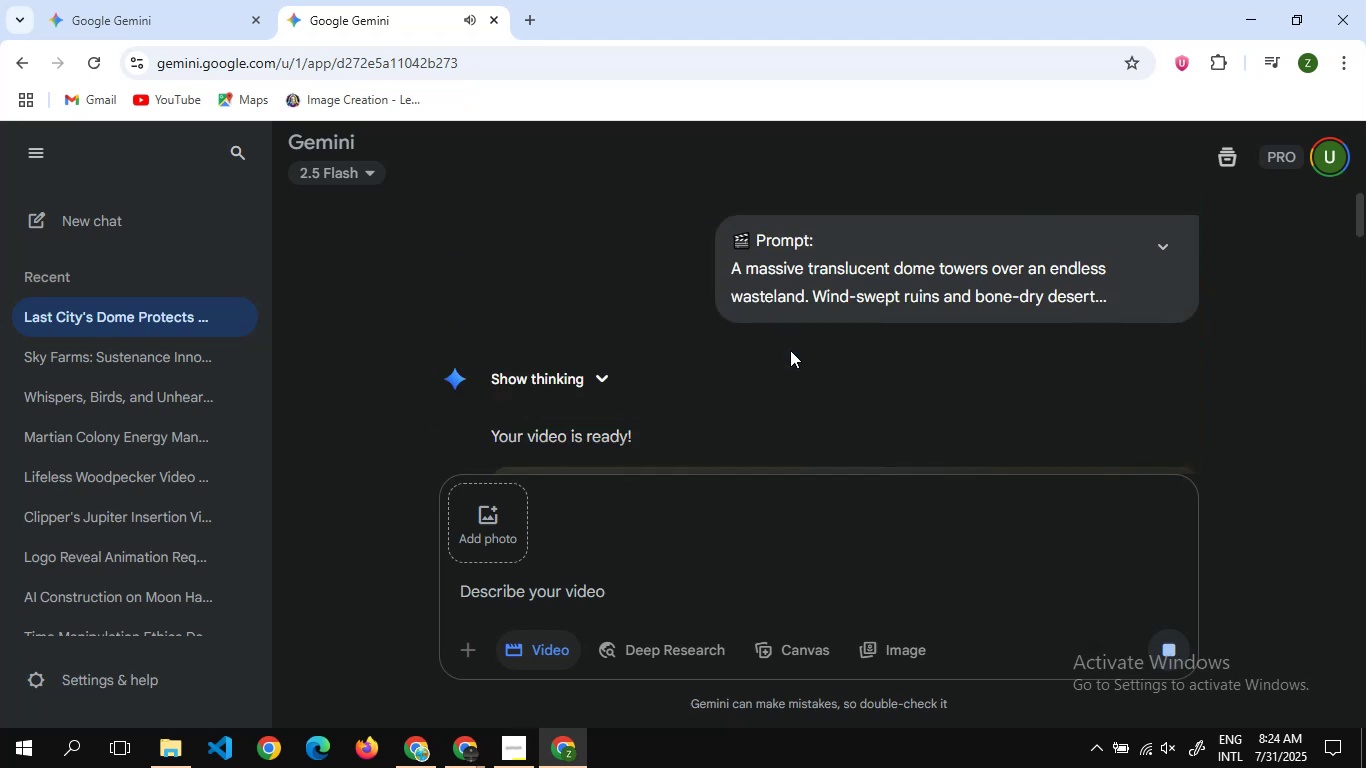 
hold_key(key=ControlLeft, duration=0.43)
 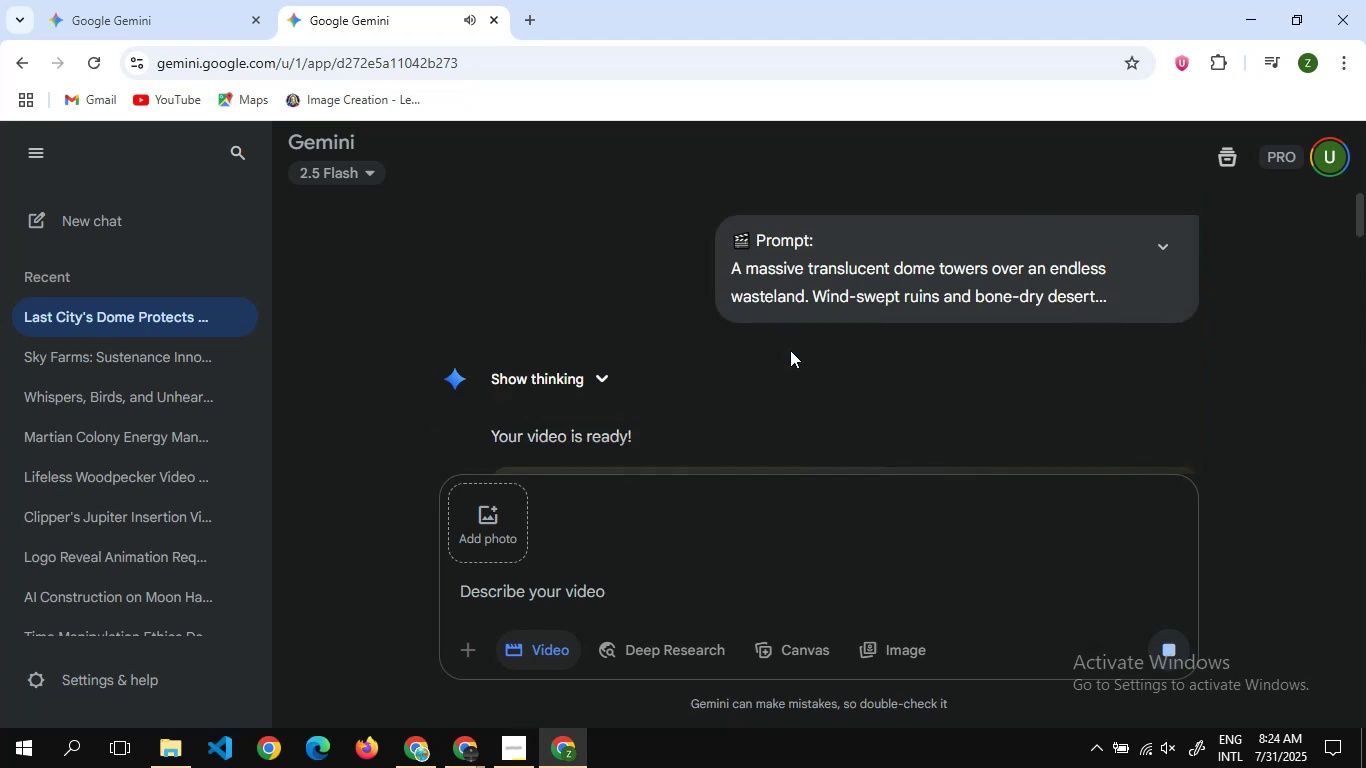 
scroll: coordinate [790, 350], scroll_direction: down, amount: 28.0
 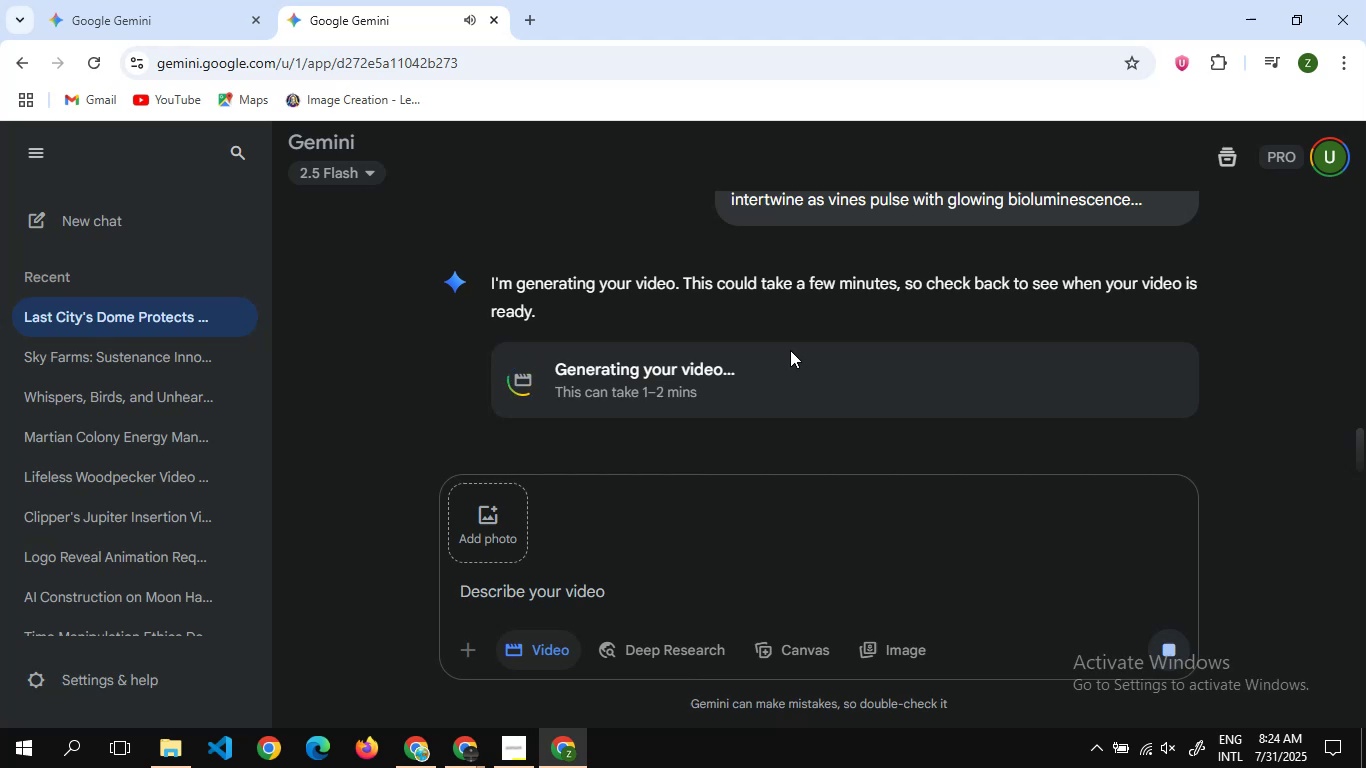 
wait(17.78)
 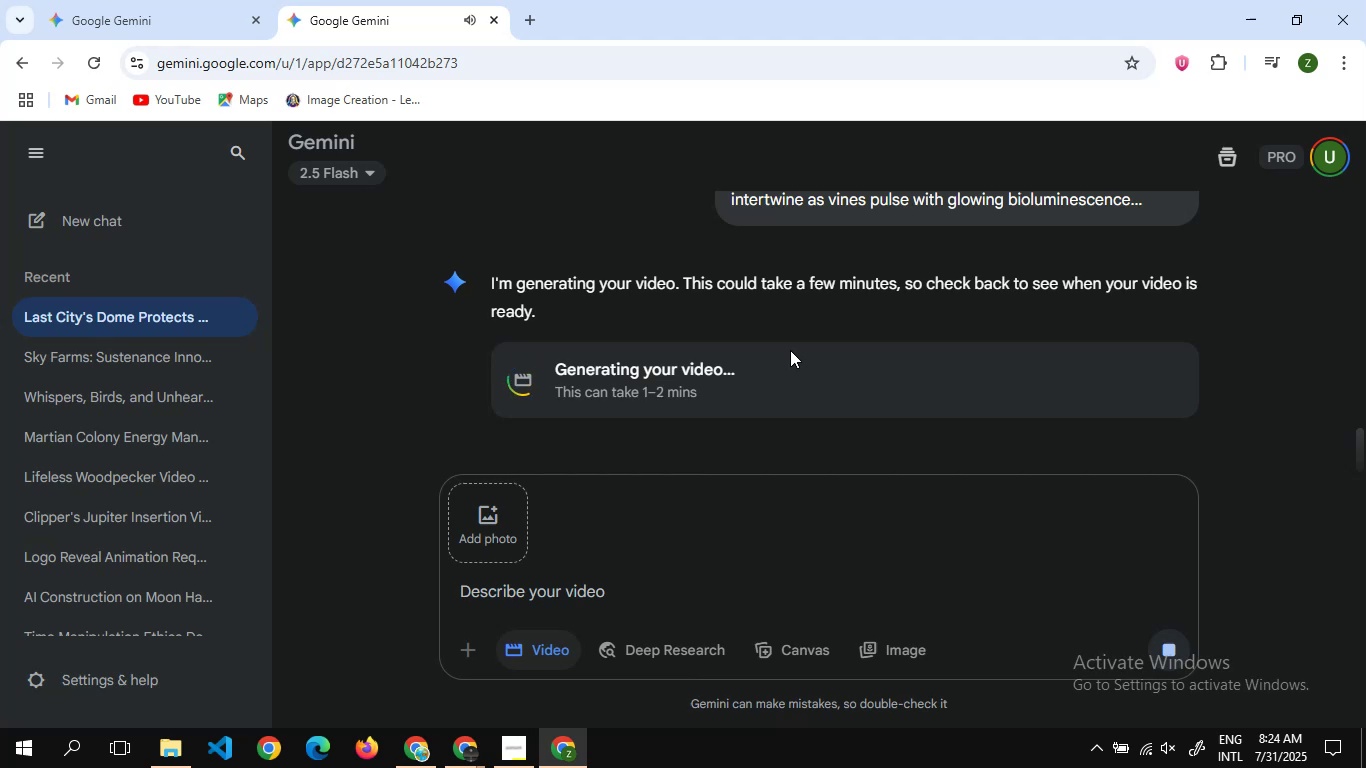 
scroll: coordinate [743, 334], scroll_direction: down, amount: 6.0
 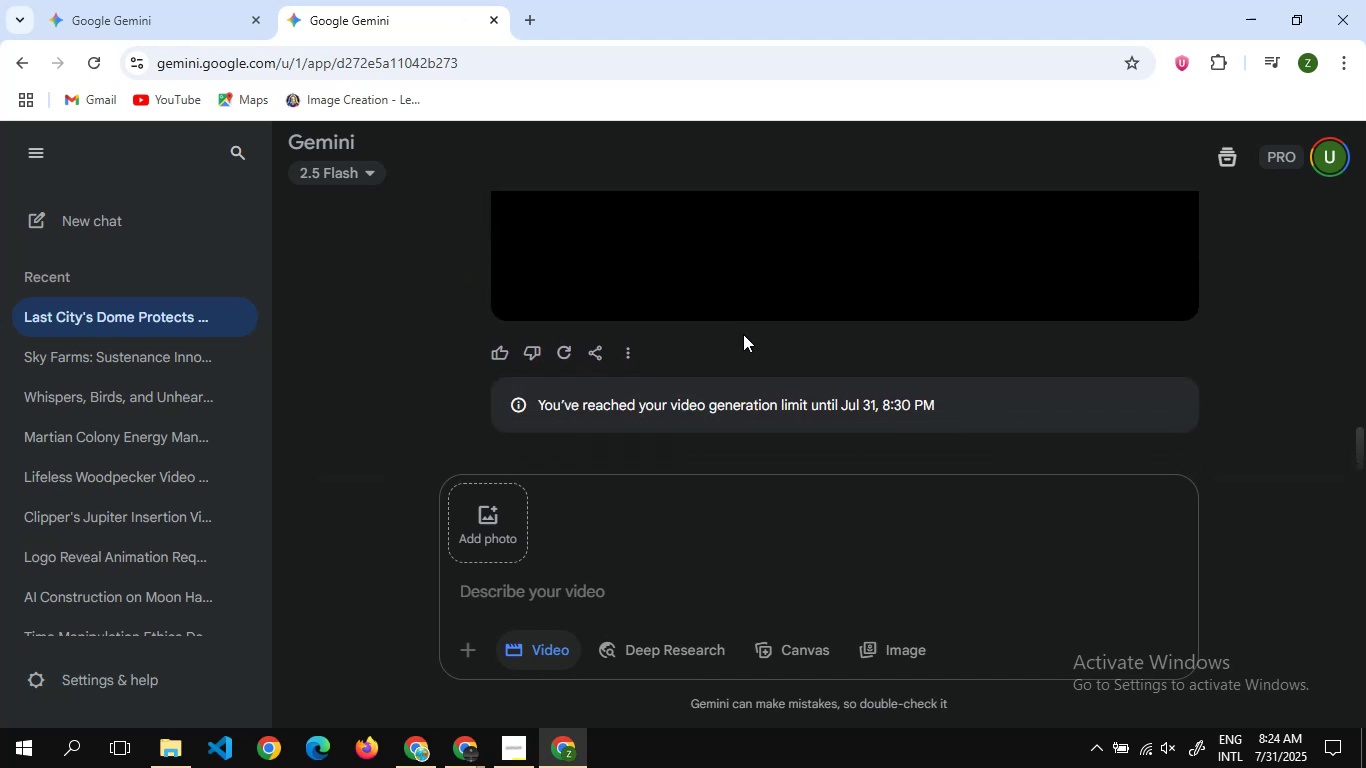 
scroll: coordinate [743, 334], scroll_direction: none, amount: 0.0
 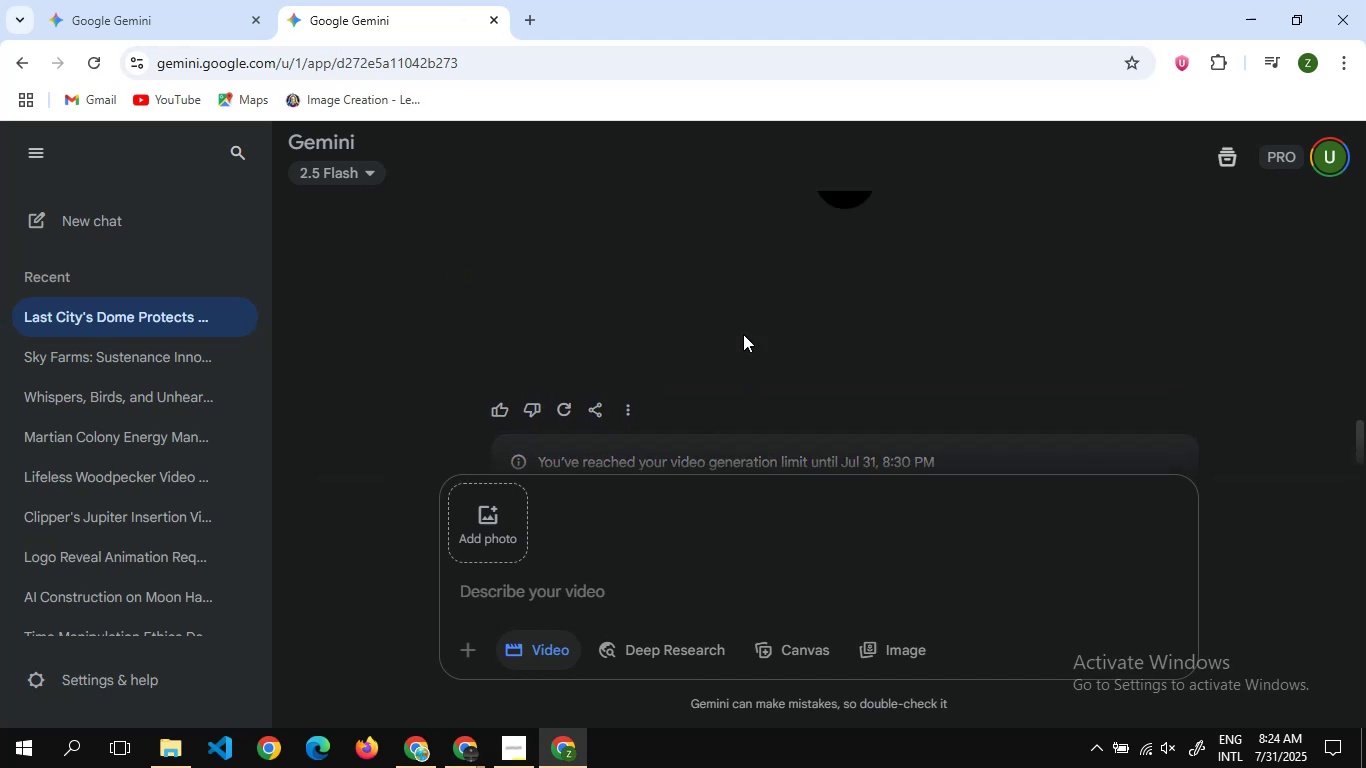 
scroll: coordinate [743, 334], scroll_direction: down, amount: 3.0
 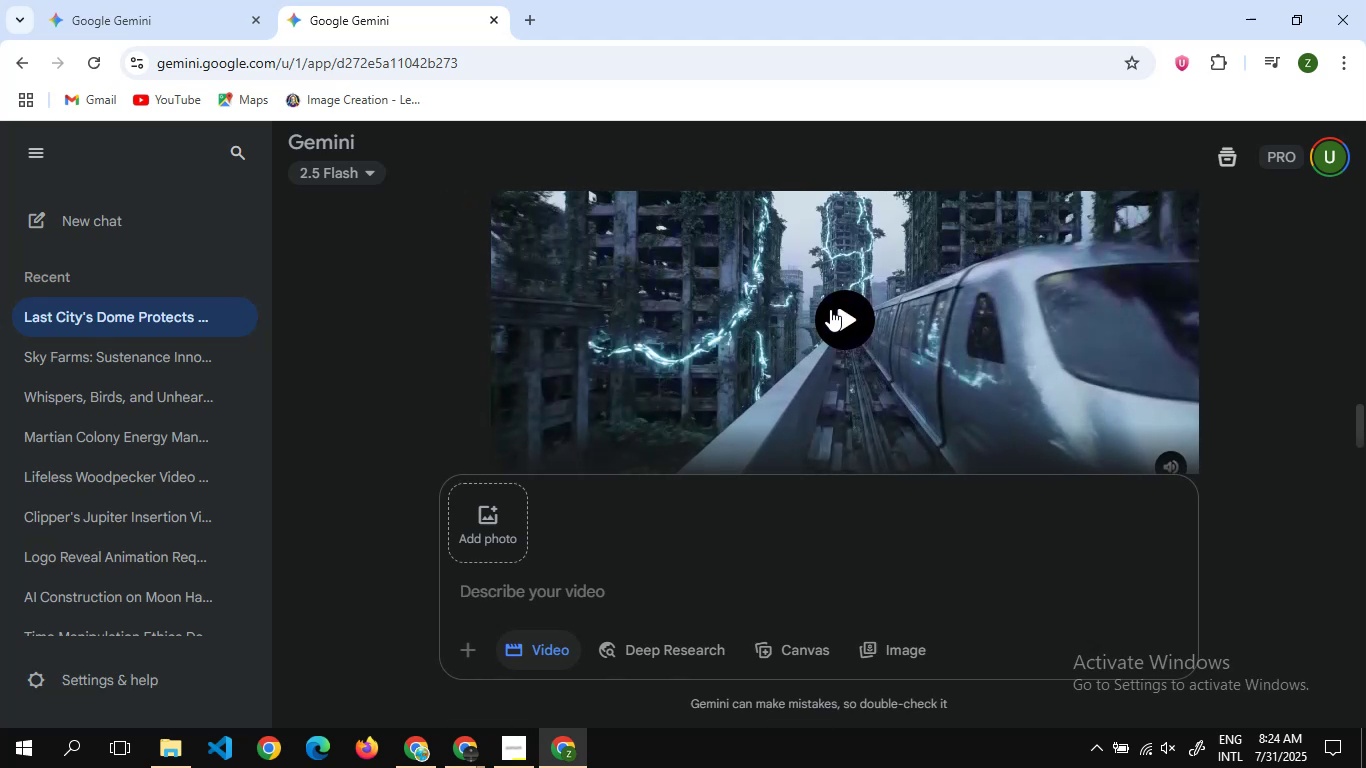 
left_click([834, 307])
 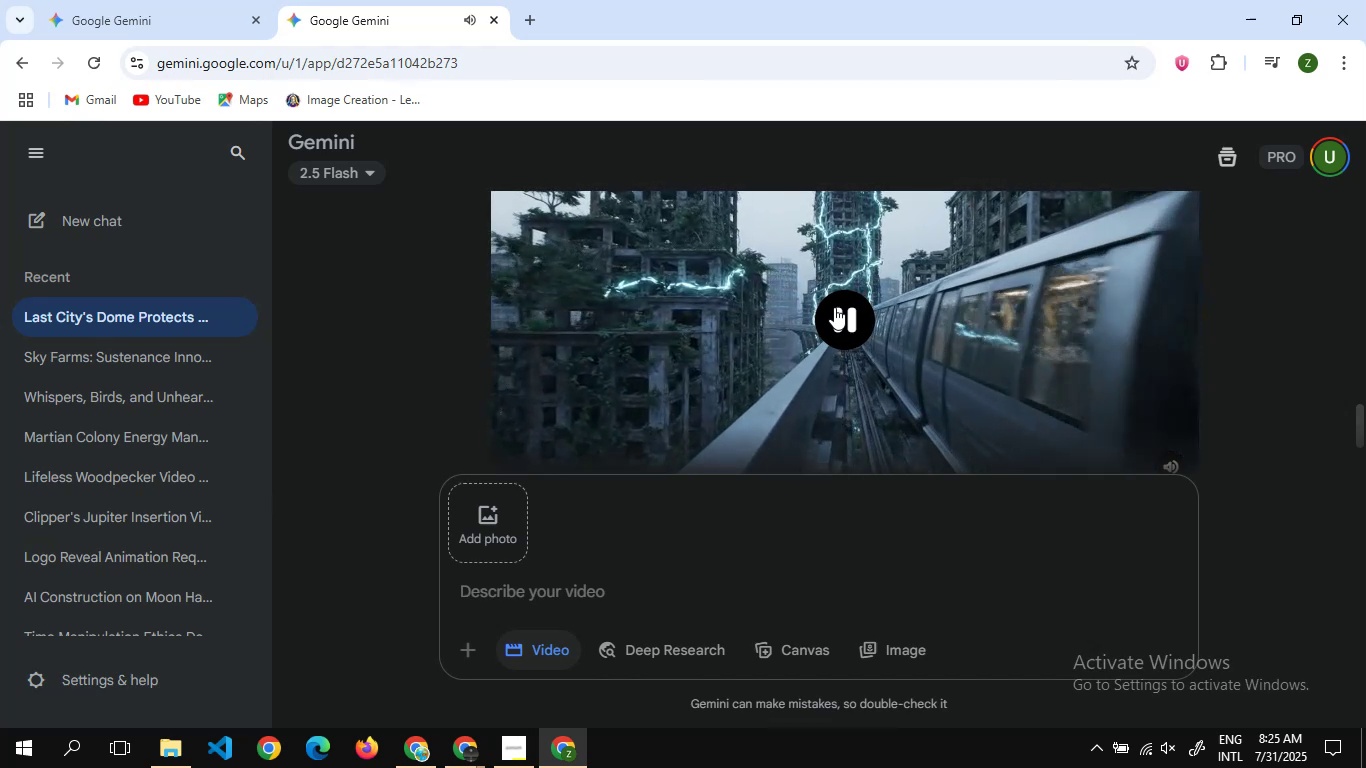 
wait(26.64)
 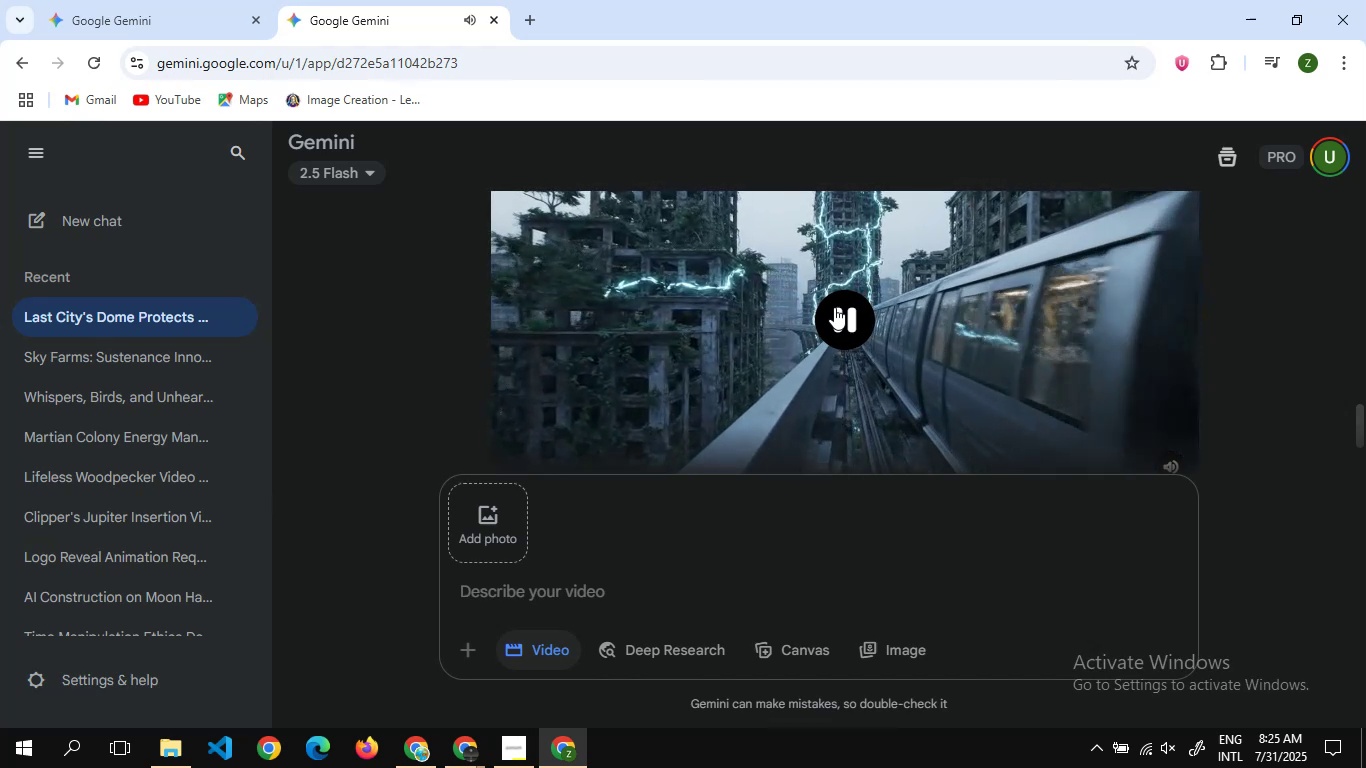 
left_click([834, 307])
 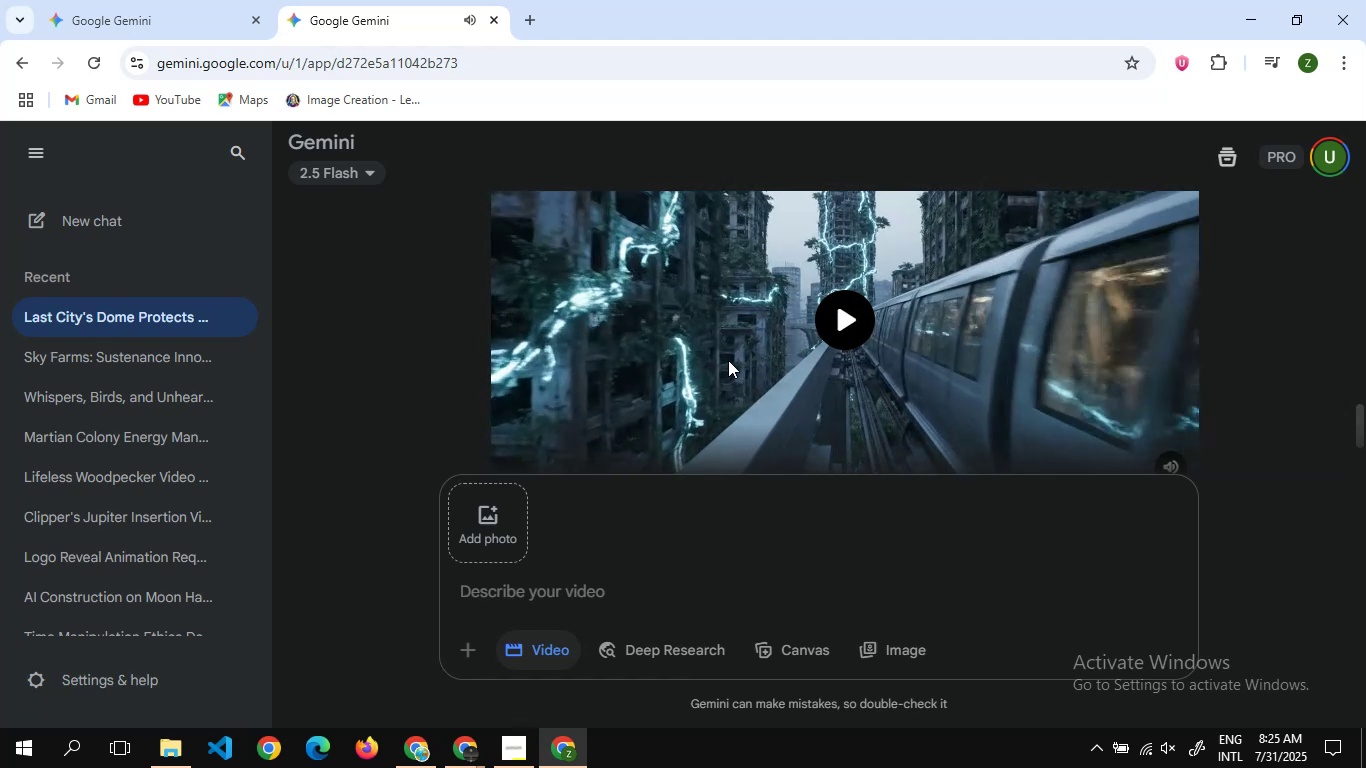 
scroll: coordinate [660, 365], scroll_direction: up, amount: 3.0
 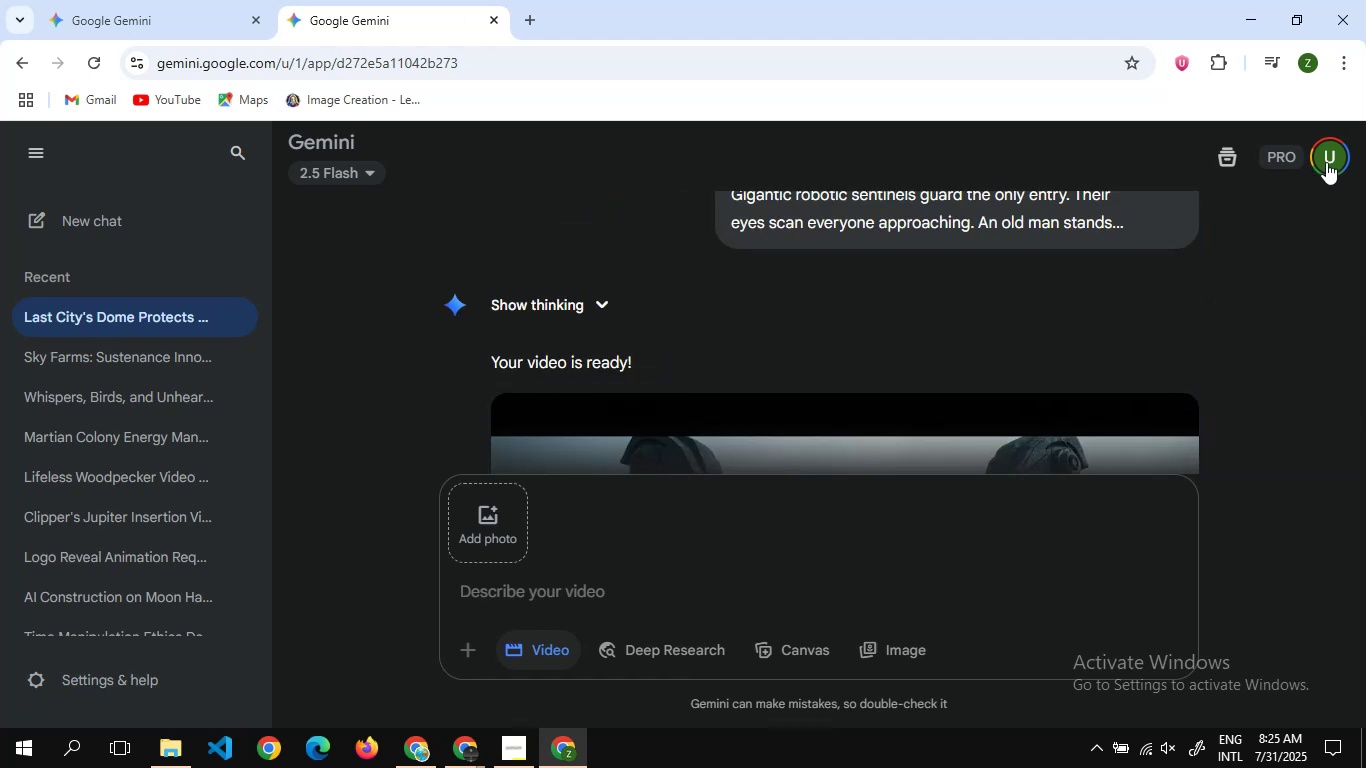 
left_click([1327, 160])
 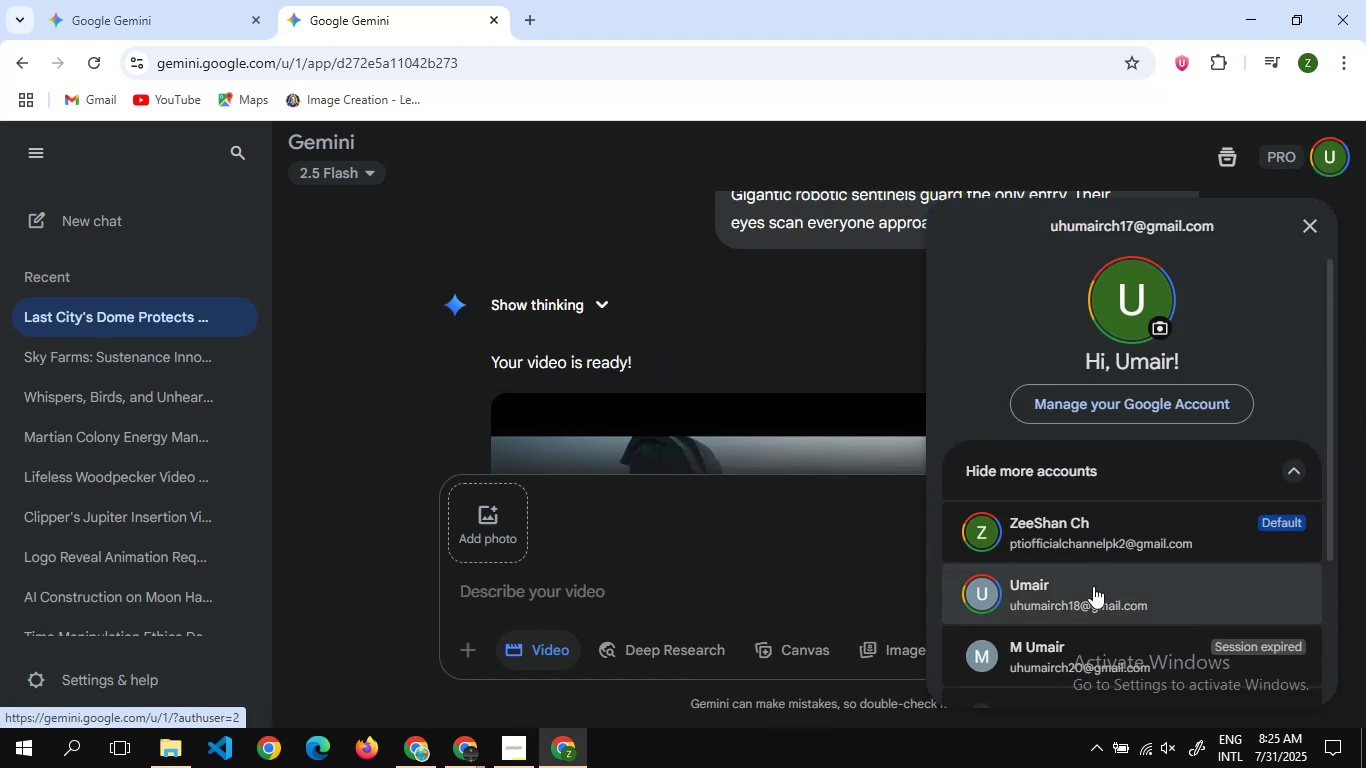 
left_click([1092, 589])
 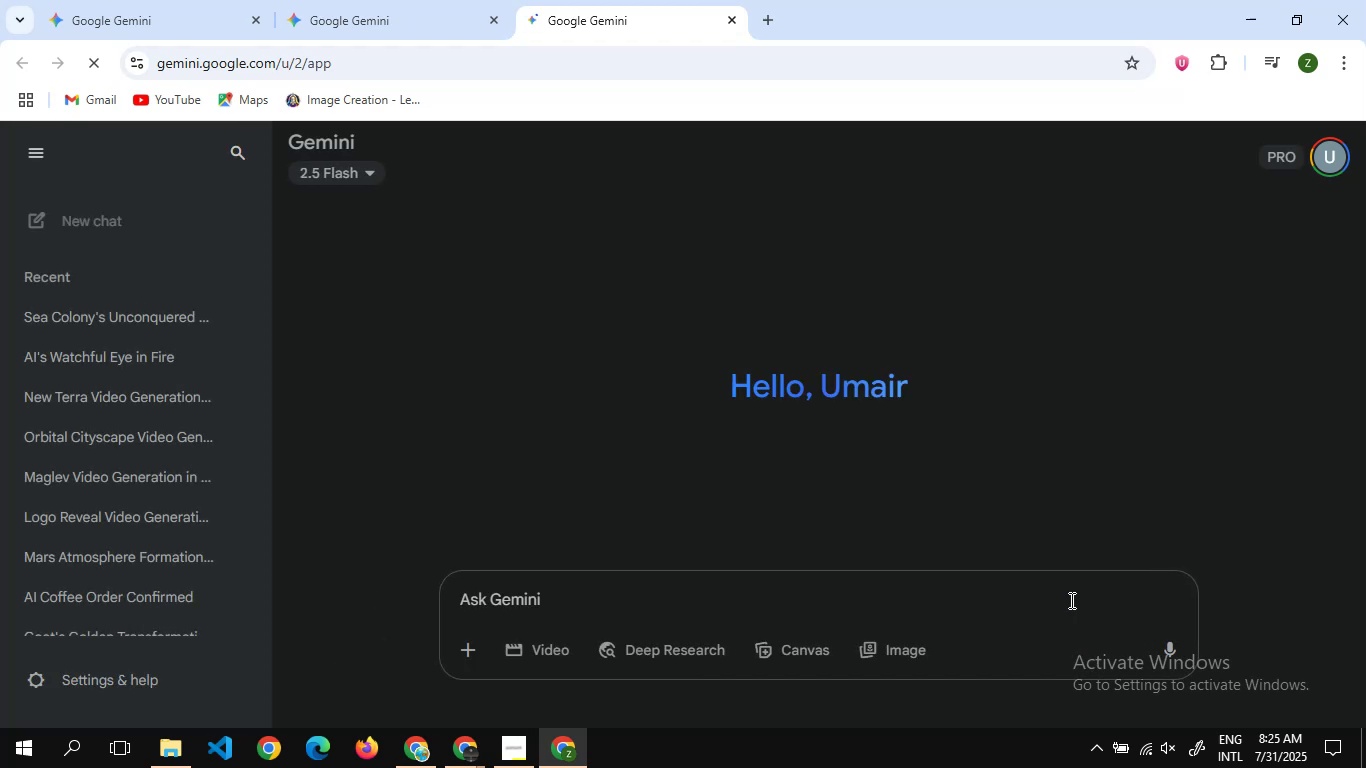 
wait(14.47)
 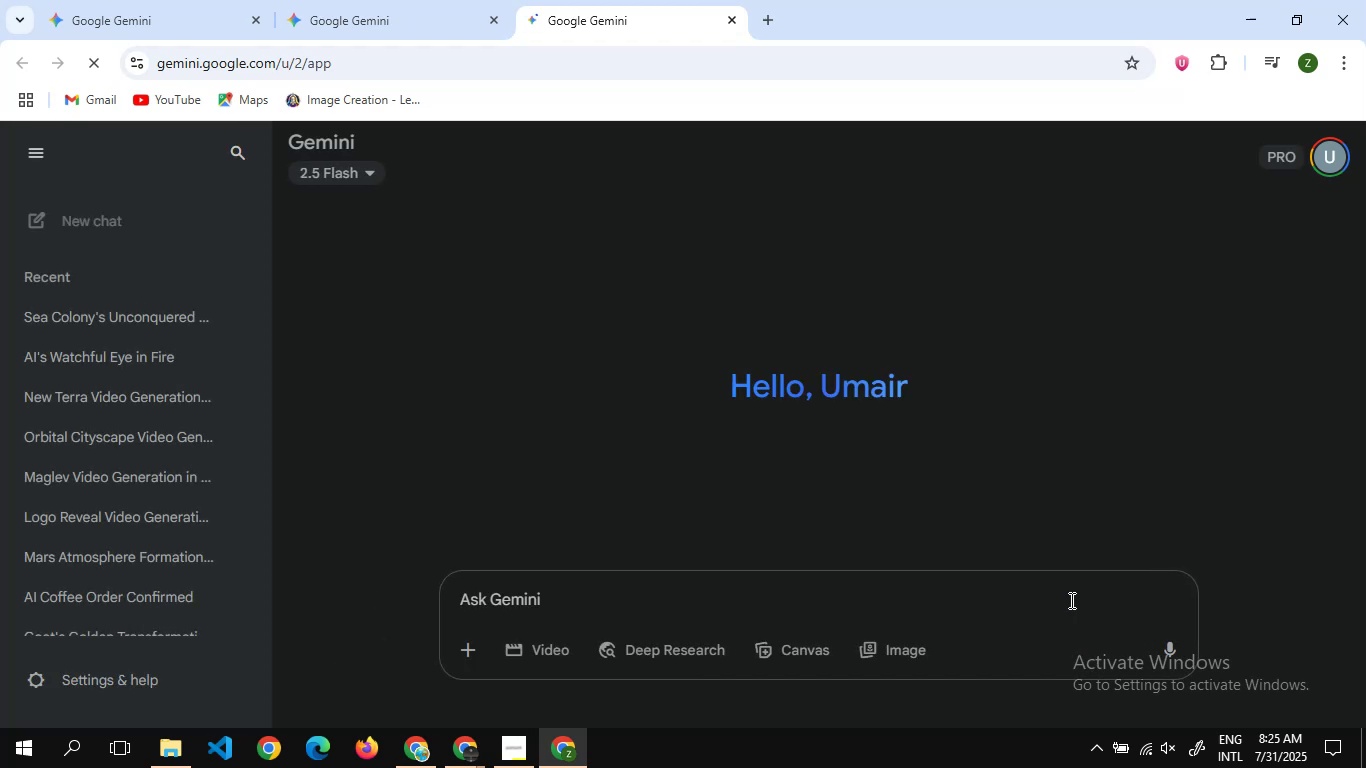 
left_click([514, 650])
 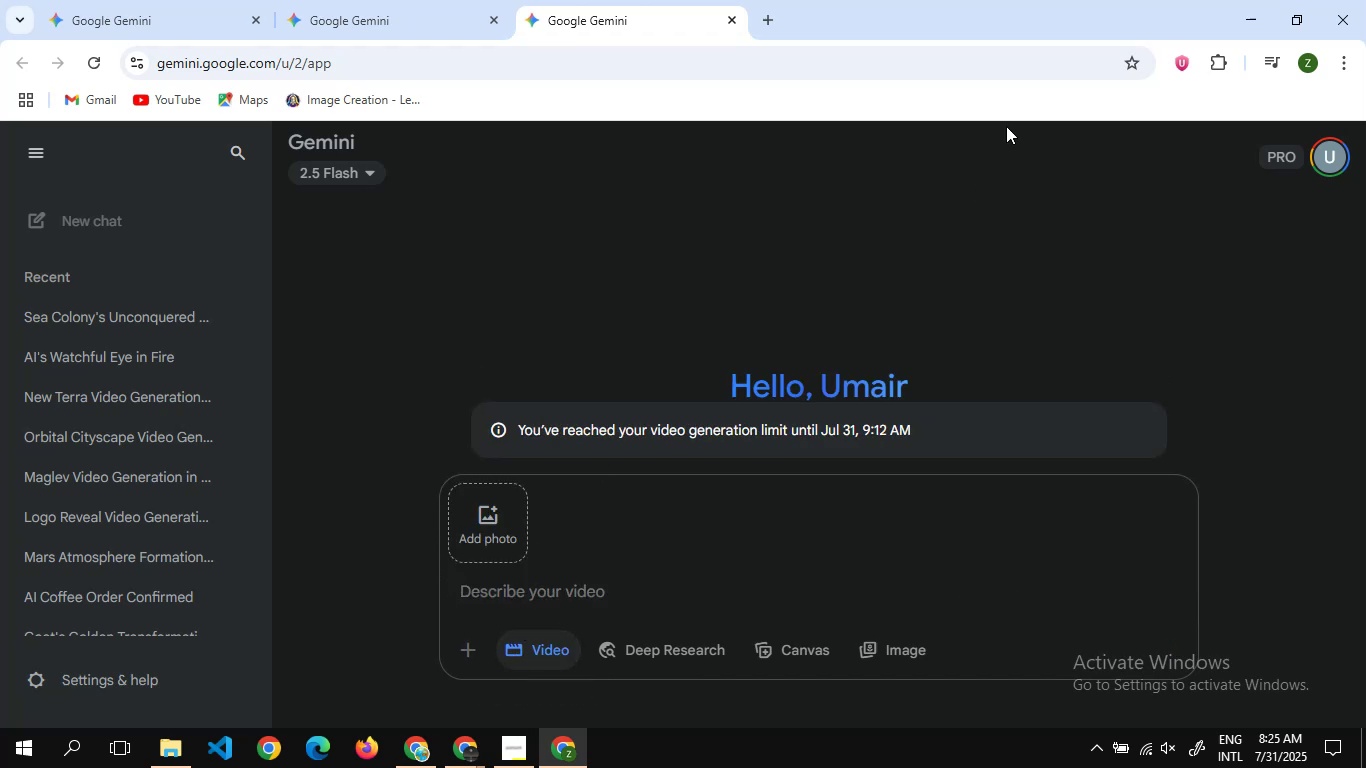 
wait(6.21)
 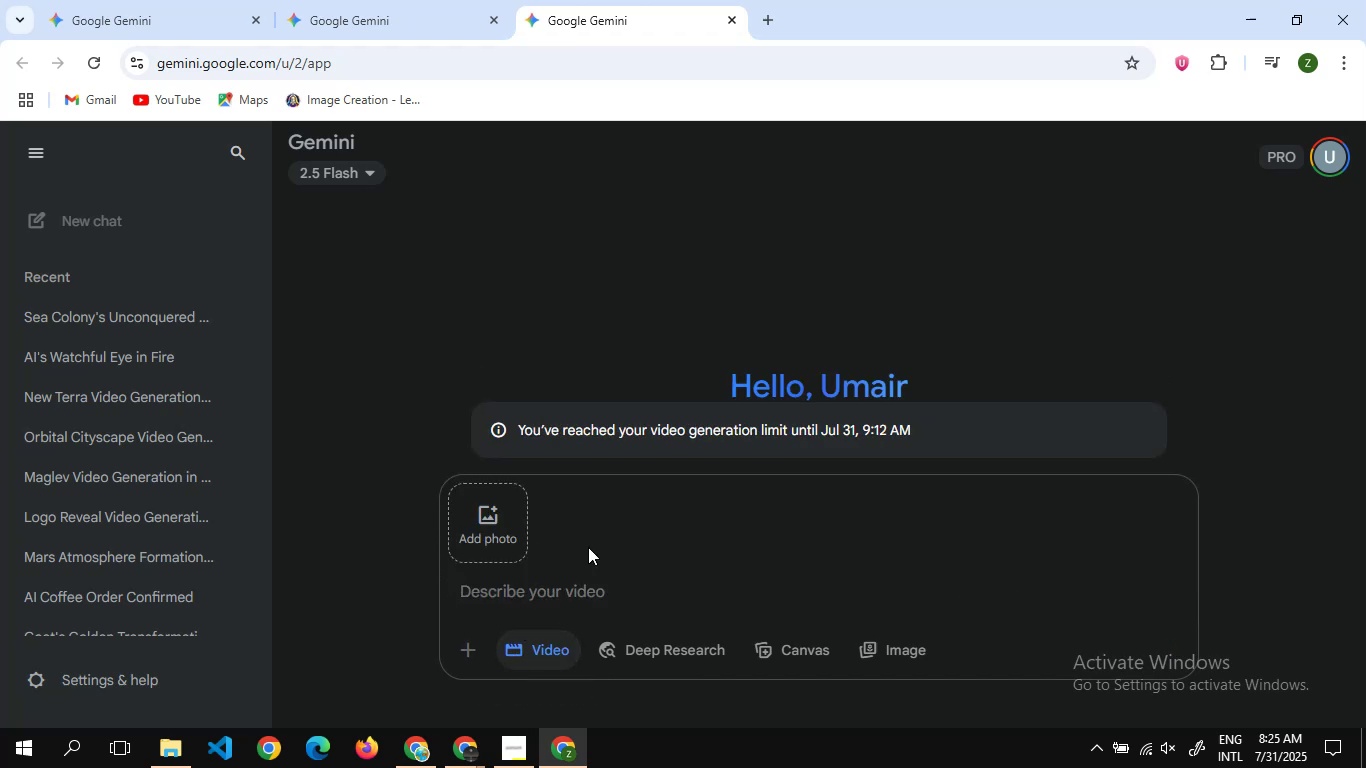 
mouse_move([186, 705])
 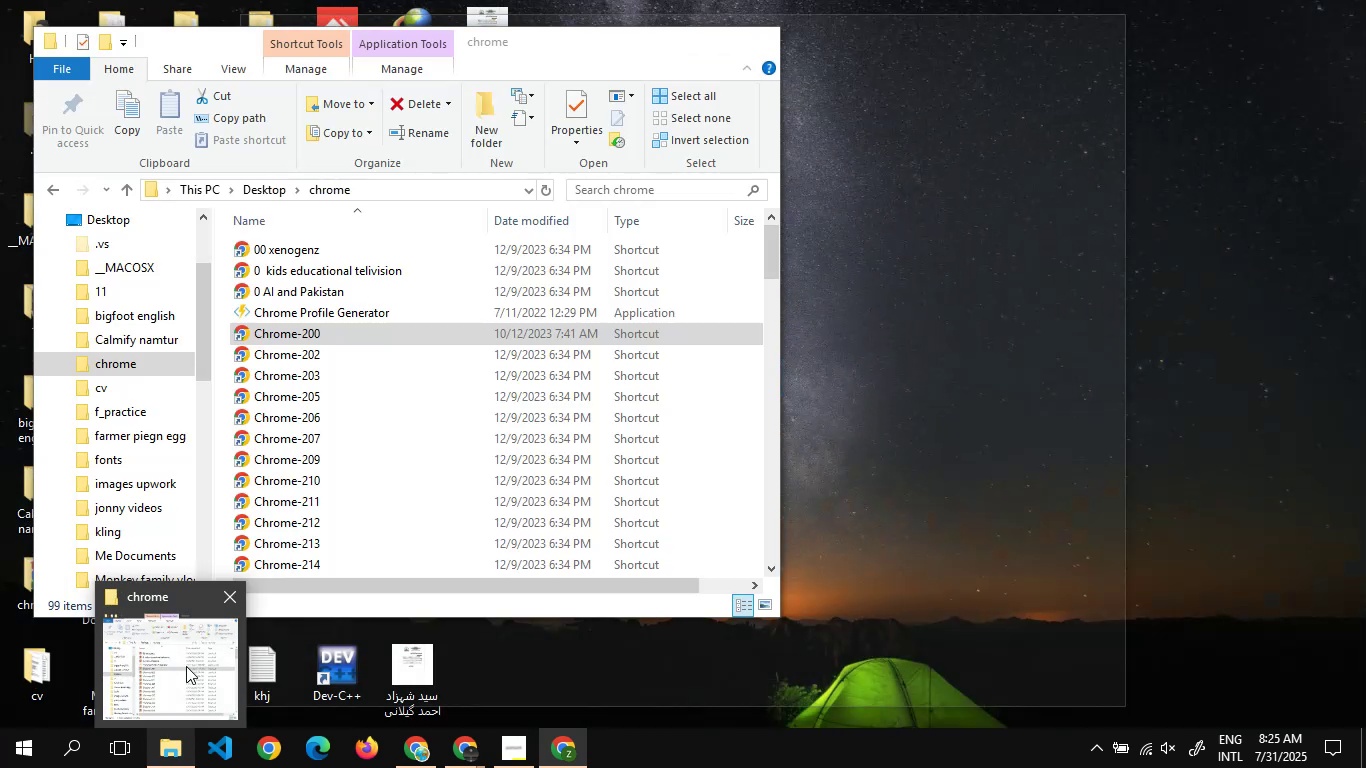 
left_click([186, 666])
 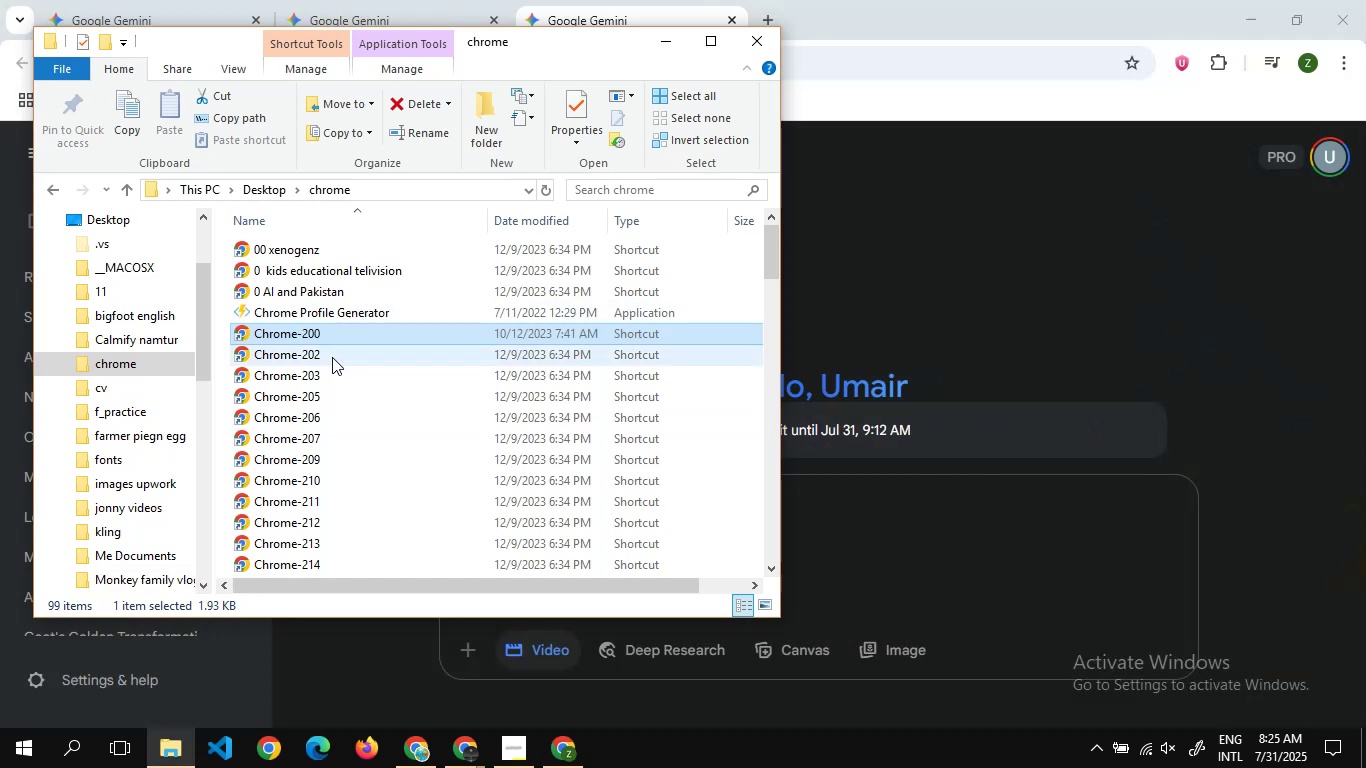 
double_click([332, 357])
 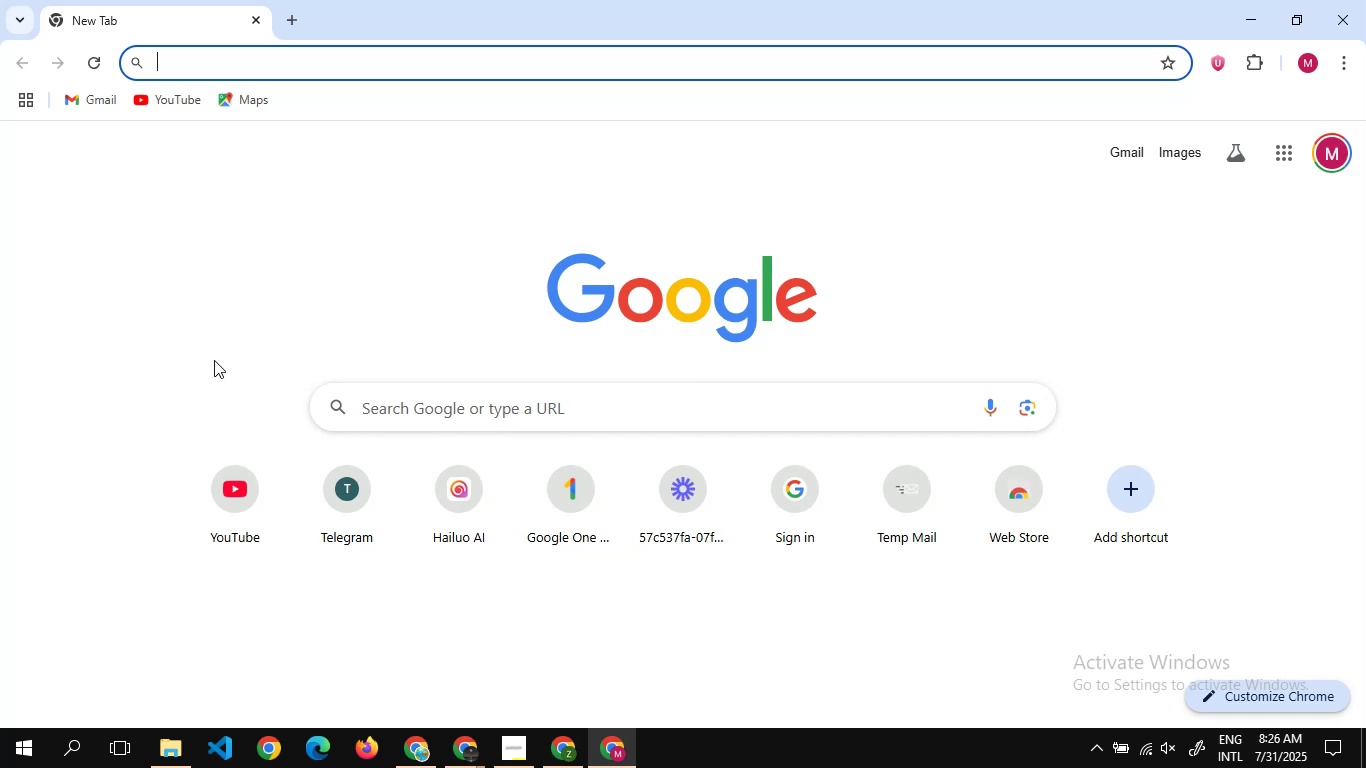 
wait(21.6)
 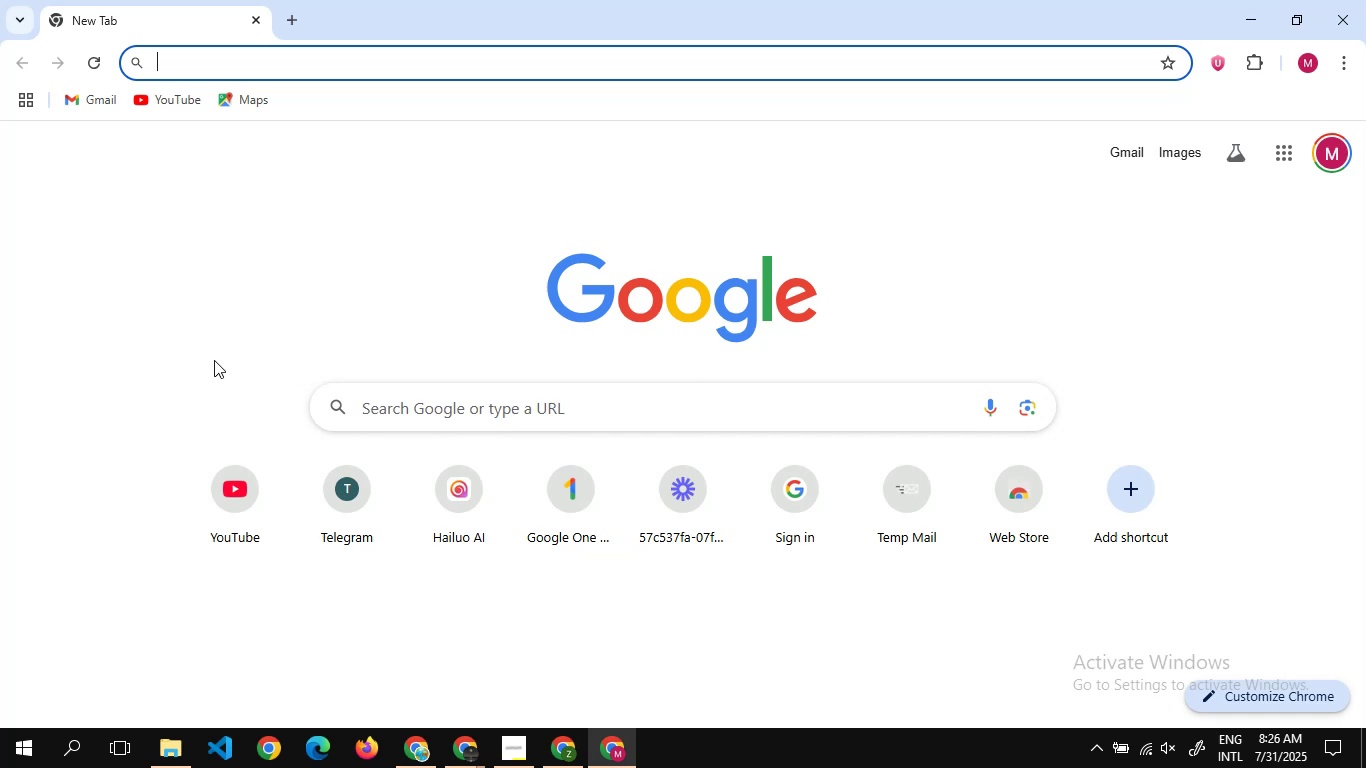 
type(google gemini)
 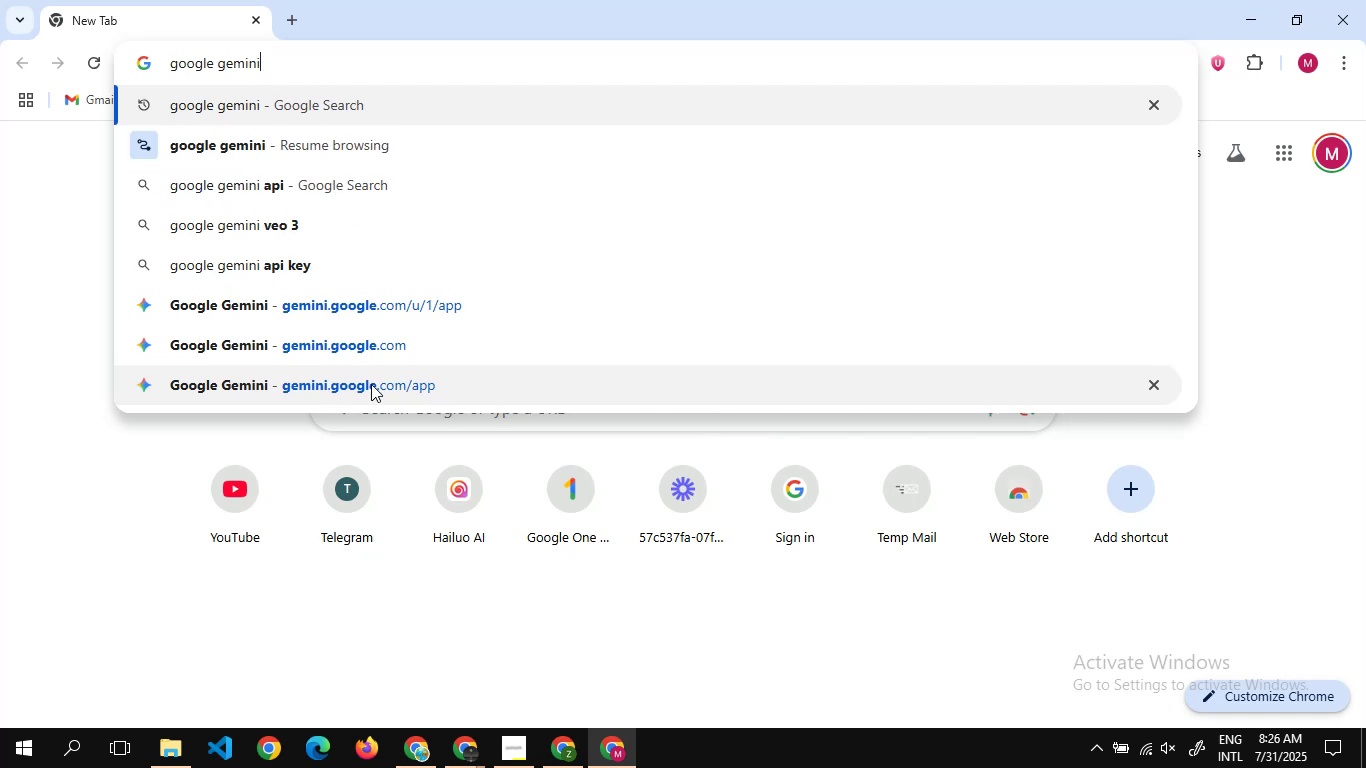 
key(Enter)
 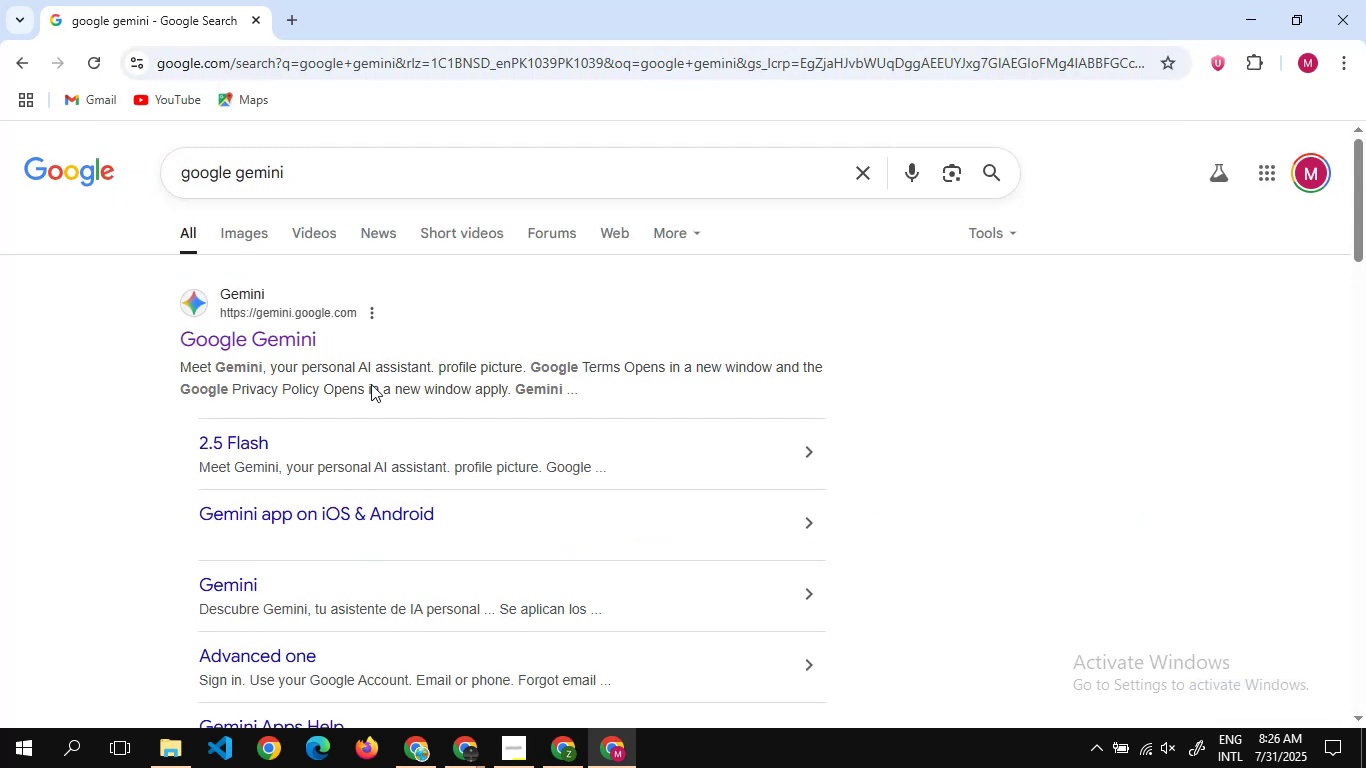 
wait(9.48)
 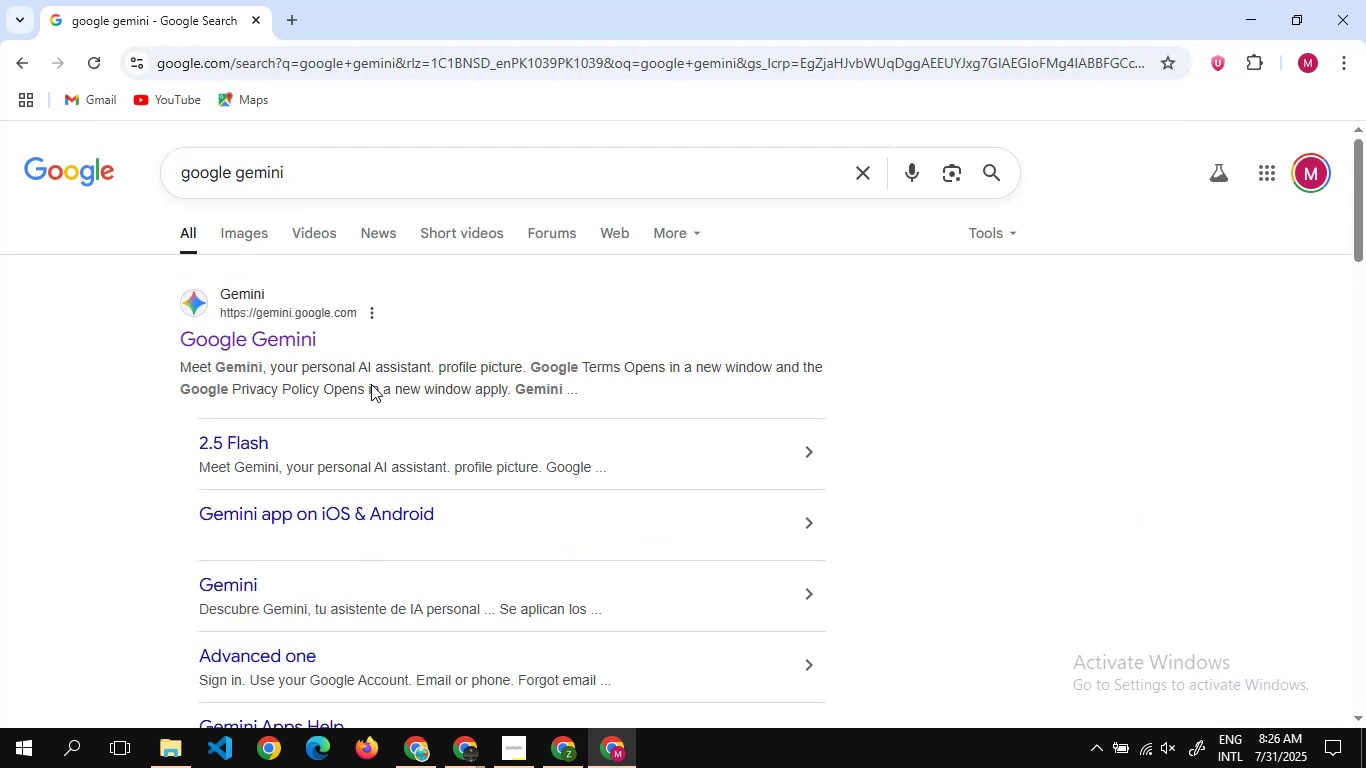 
left_click([286, 342])
 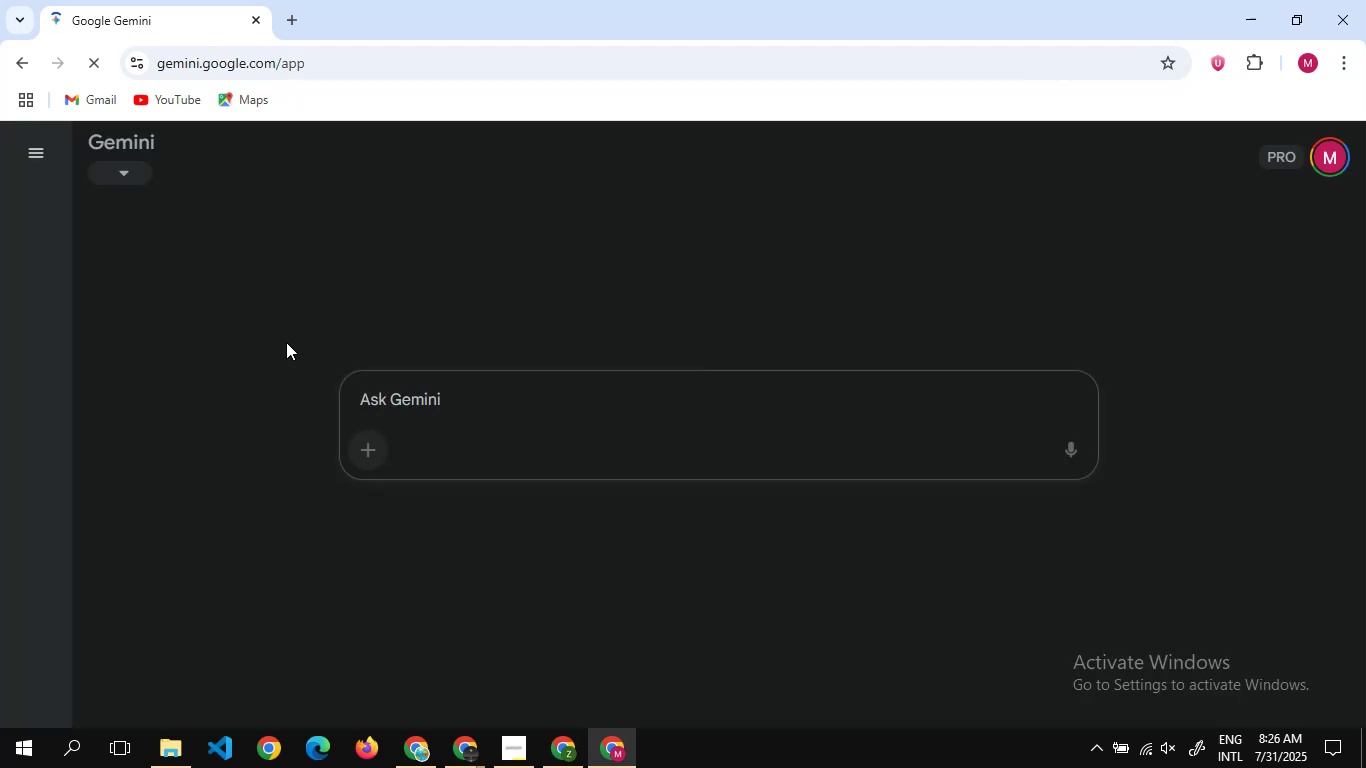 
wait(9.3)
 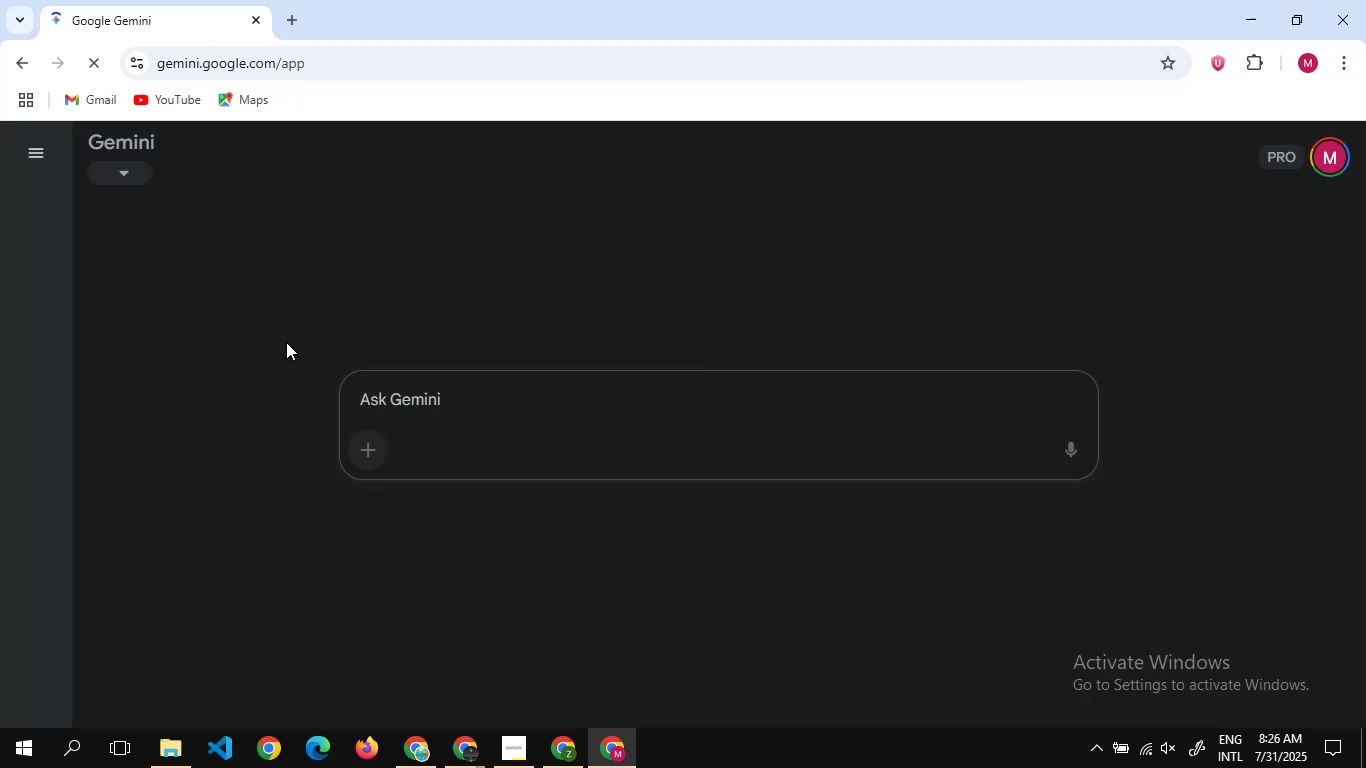 
left_click([998, 522])
 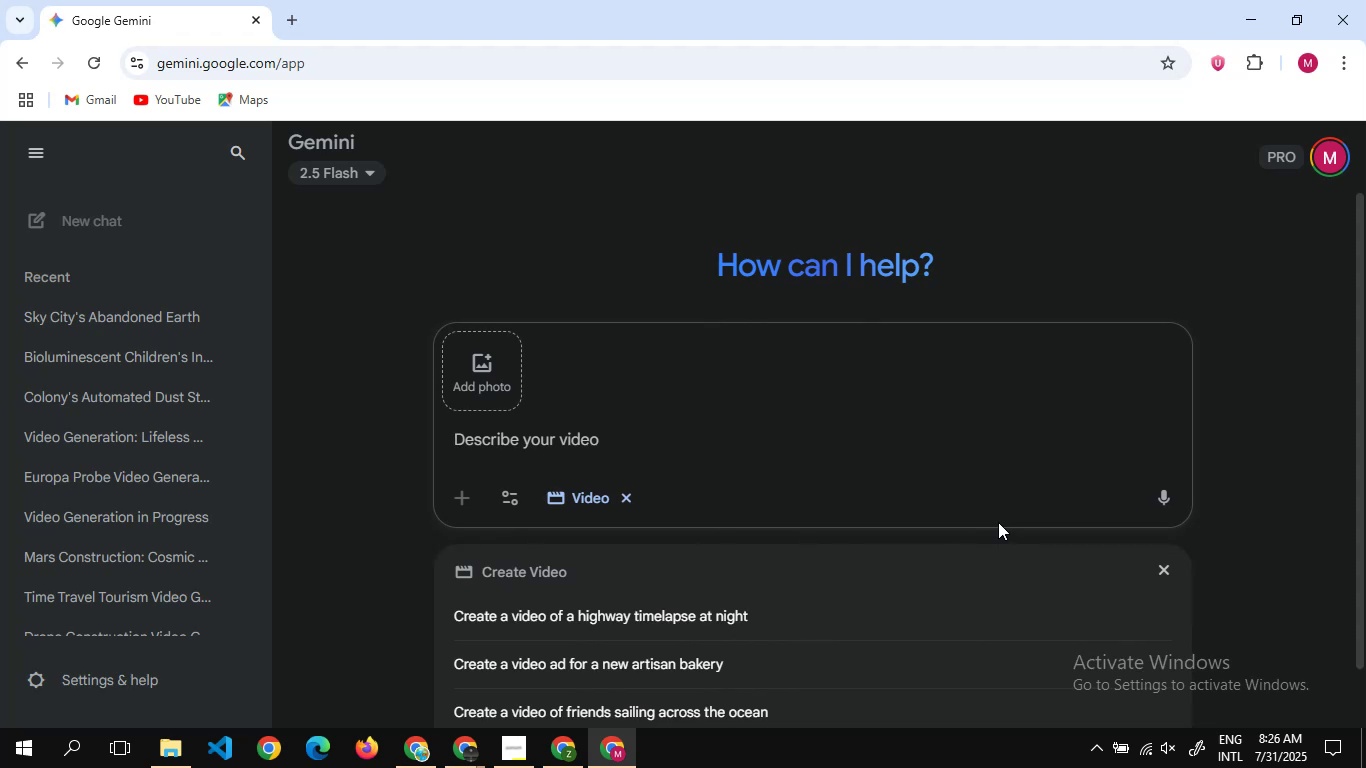 
key(Alt+Tab)
 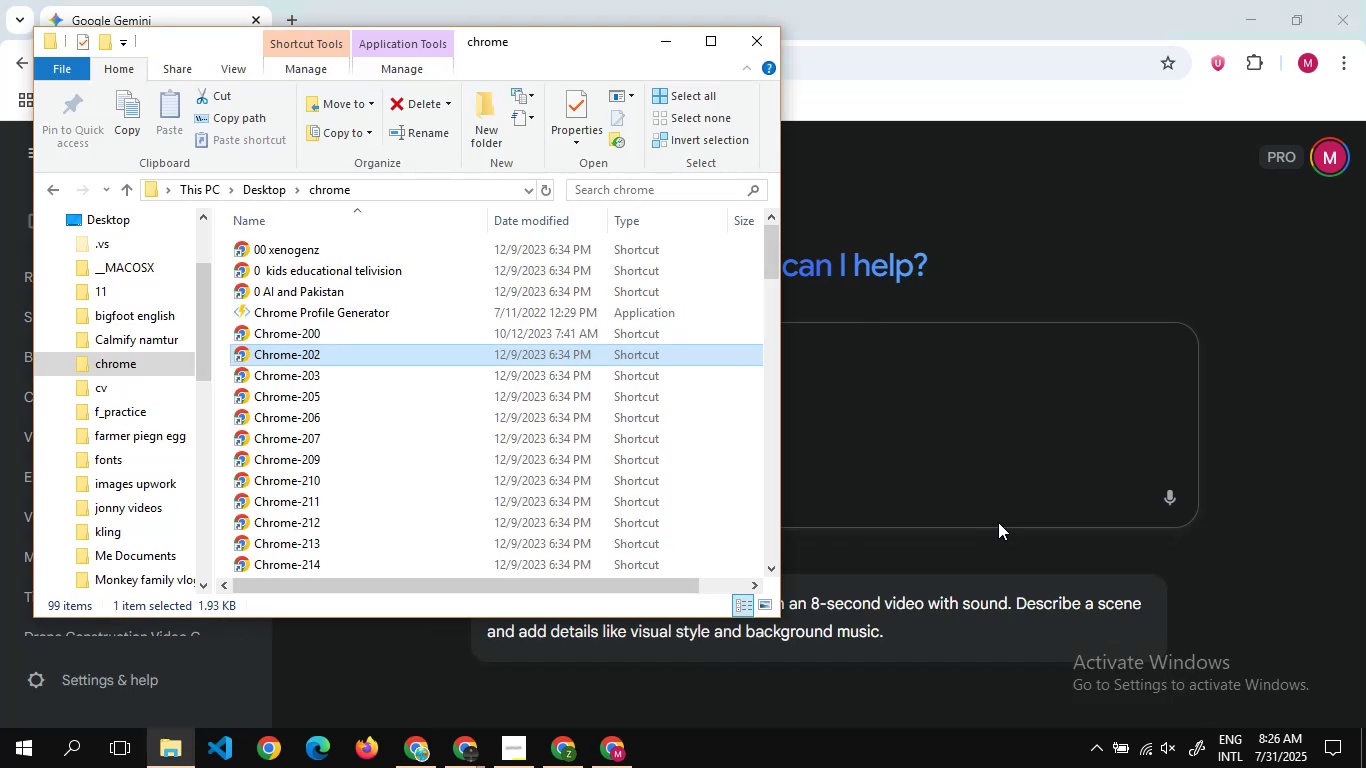 
key(Alt+Tab)
 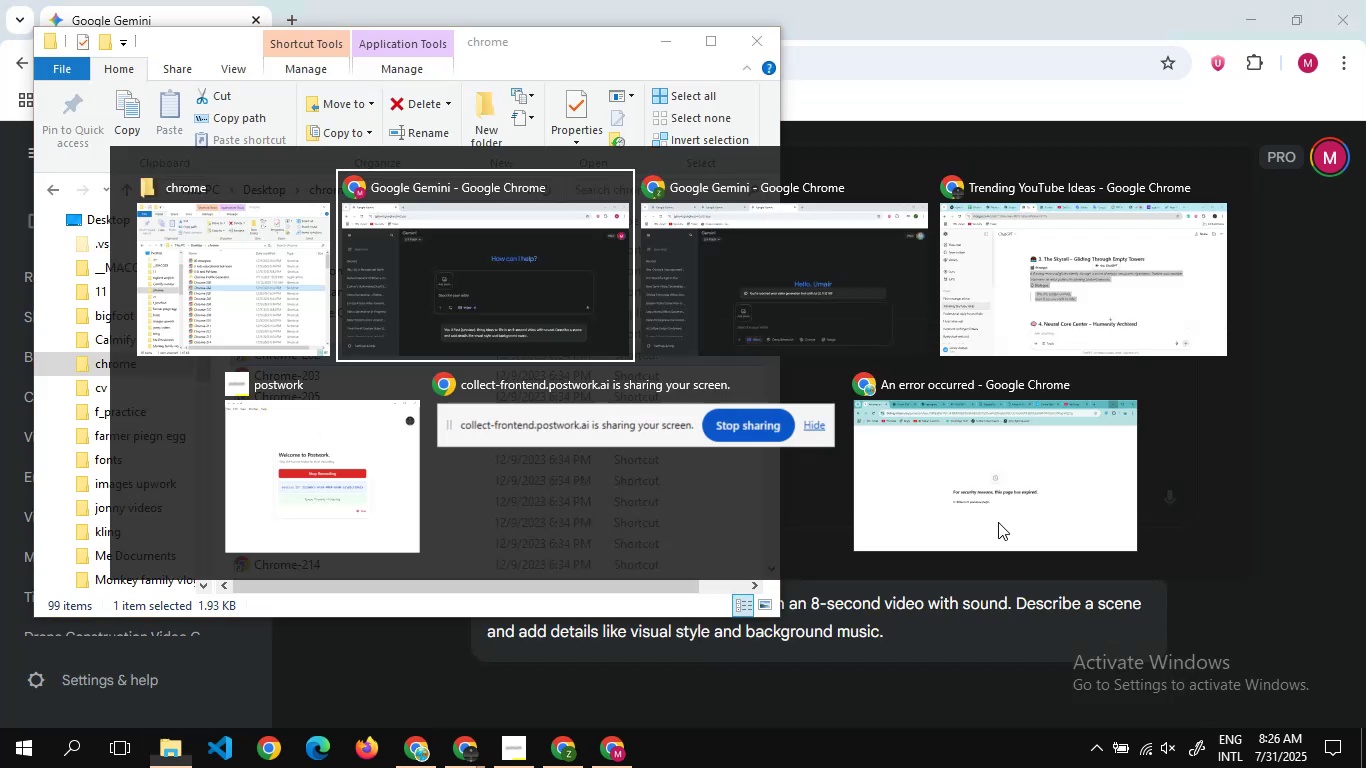 
key(Alt+Tab)
 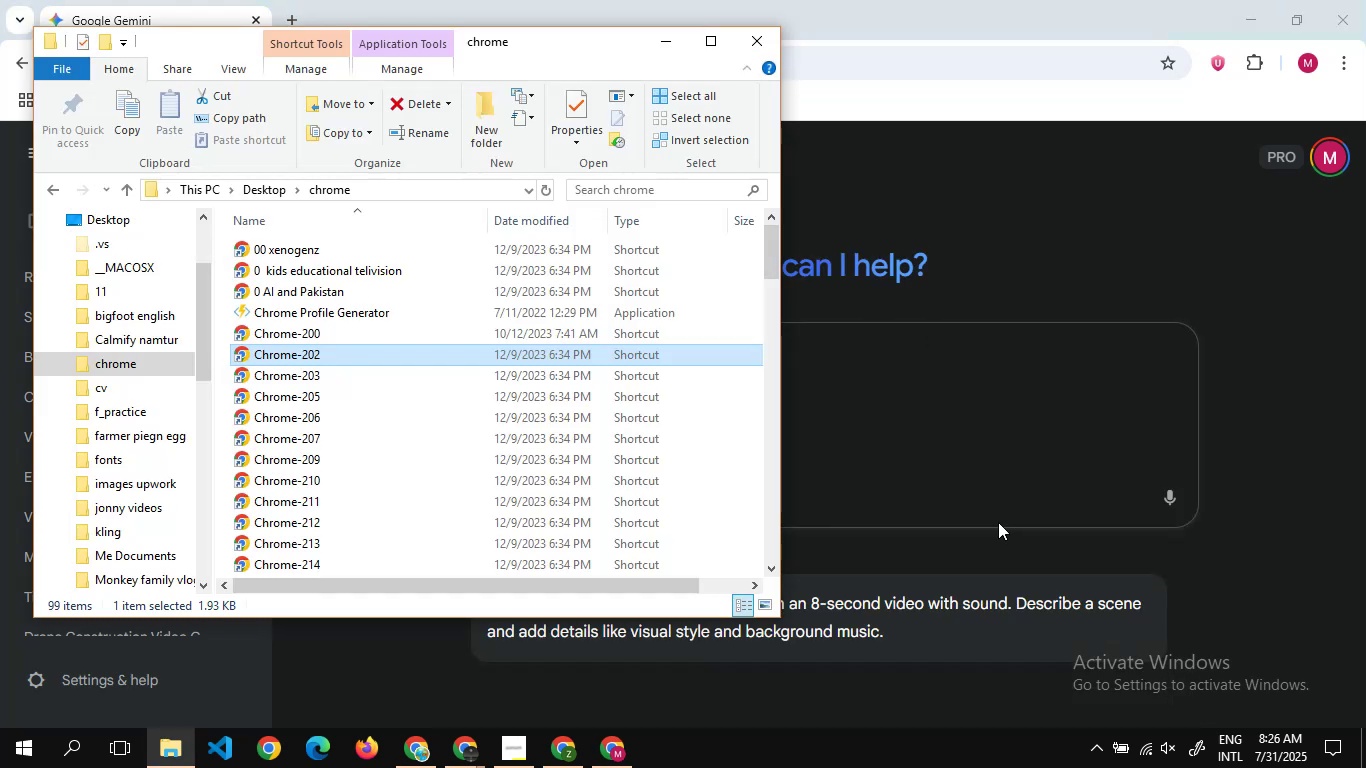 
key(Alt+Tab)
 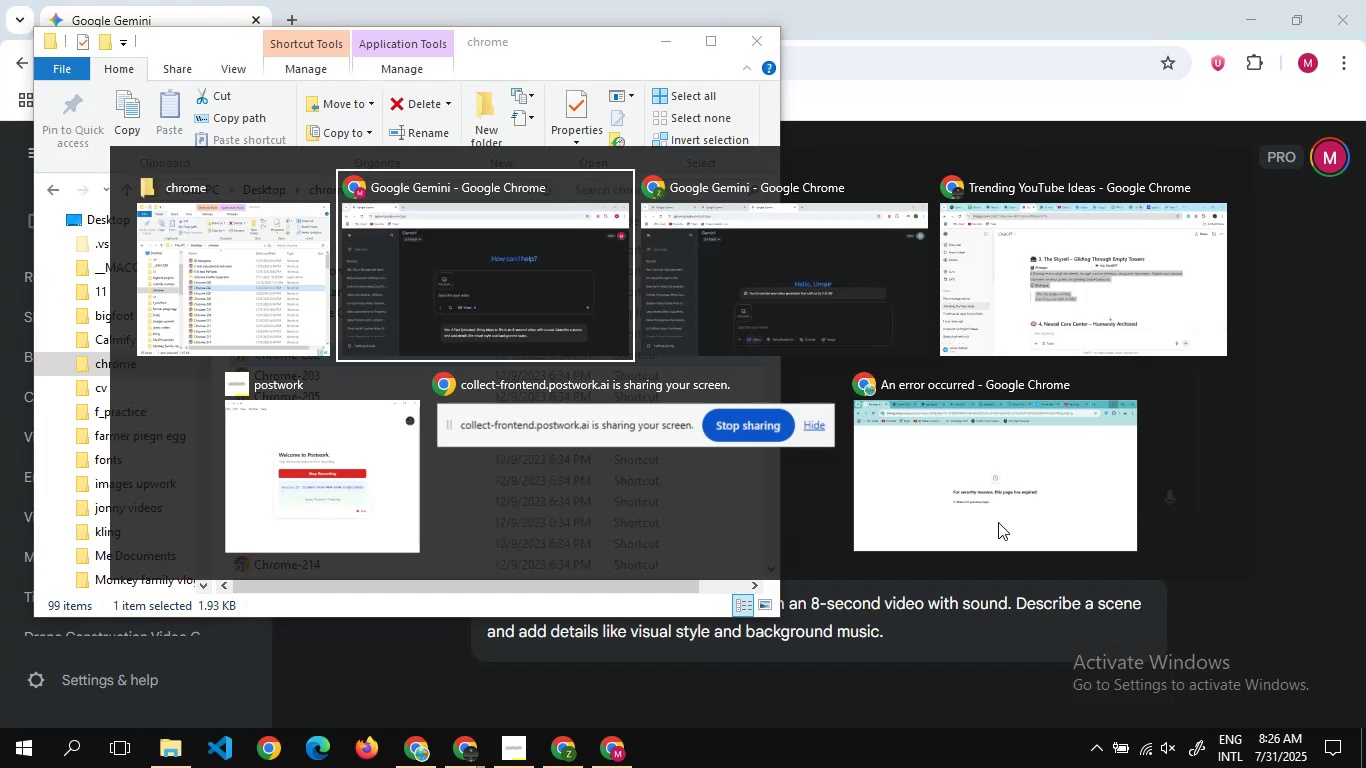 
key(Alt+Tab)
 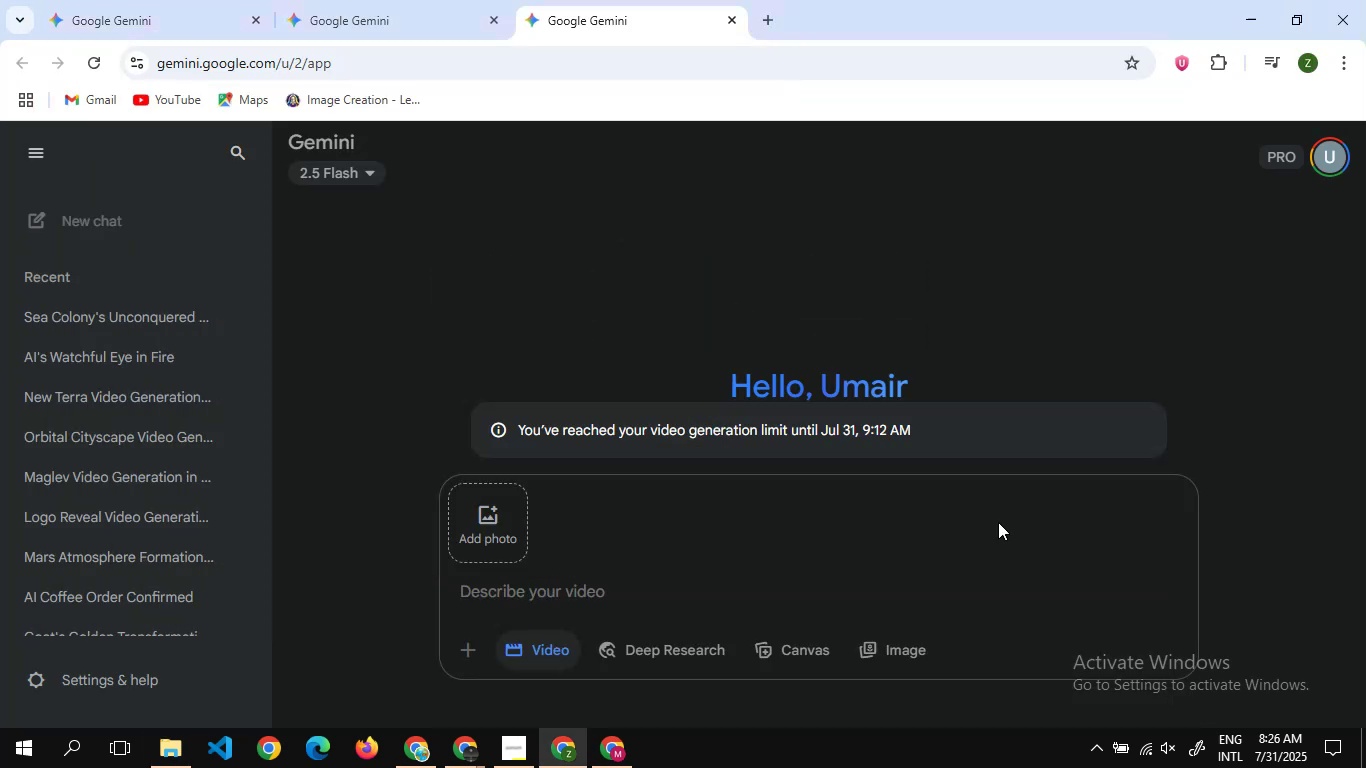 
key(Alt+Tab)
 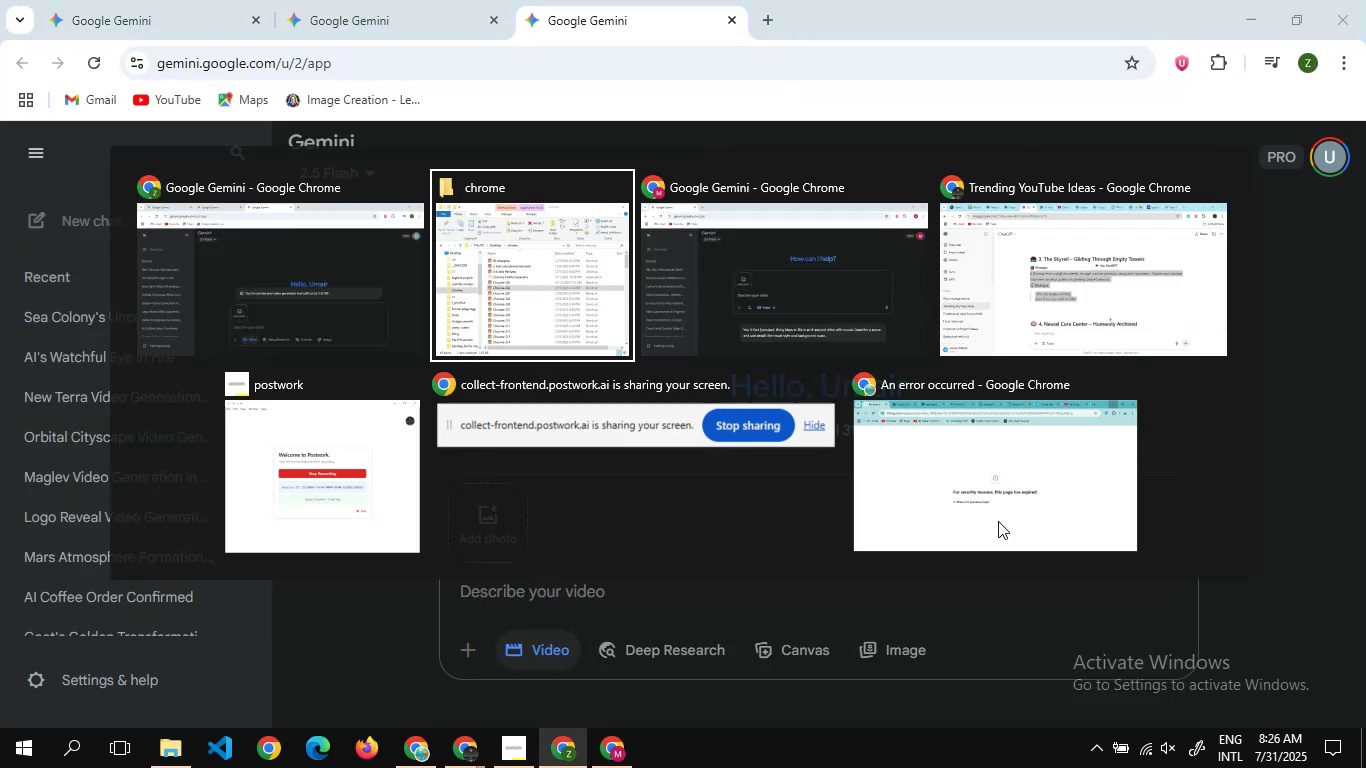 
key(Alt+Tab)
 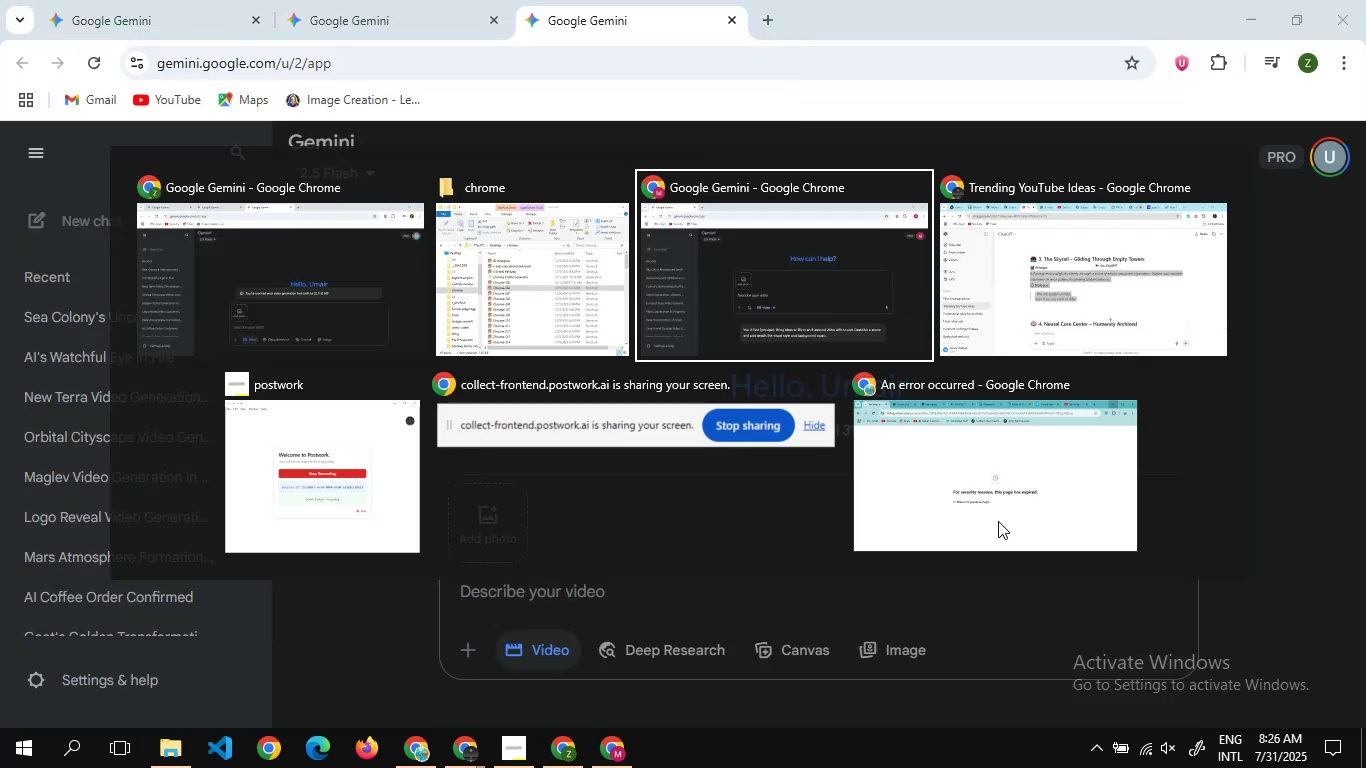 
key(Alt+Tab)
 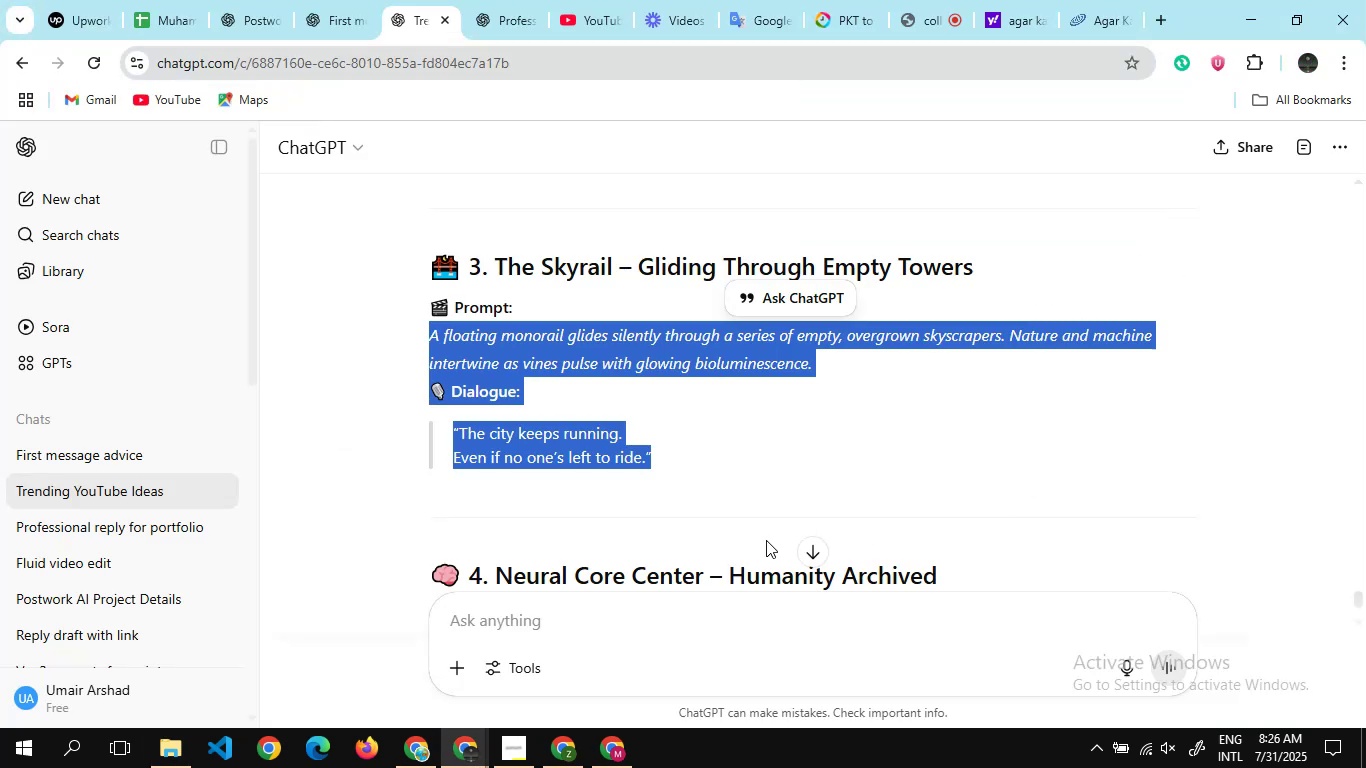 
scroll: coordinate [616, 437], scroll_direction: down, amount: 7.0
 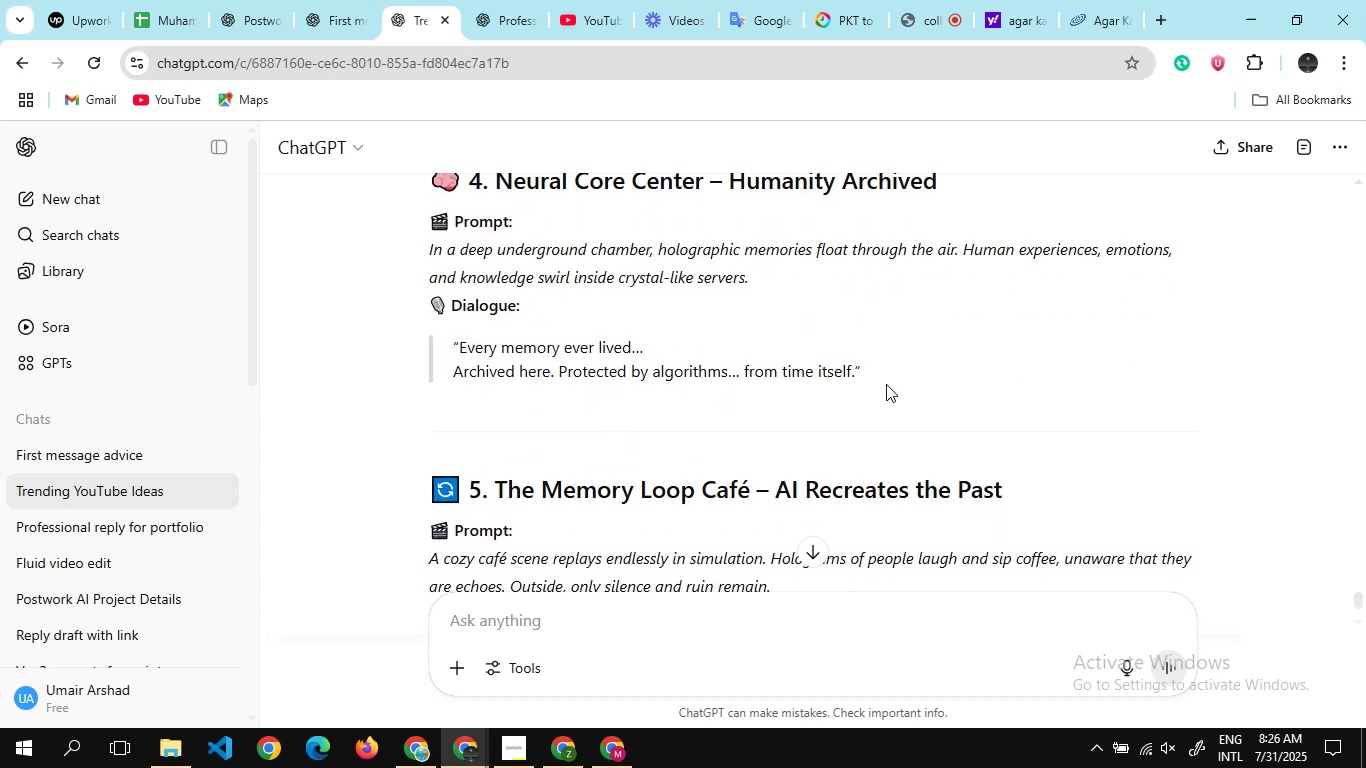 
left_click_drag(start_coordinate=[911, 382], to_coordinate=[329, 242])
 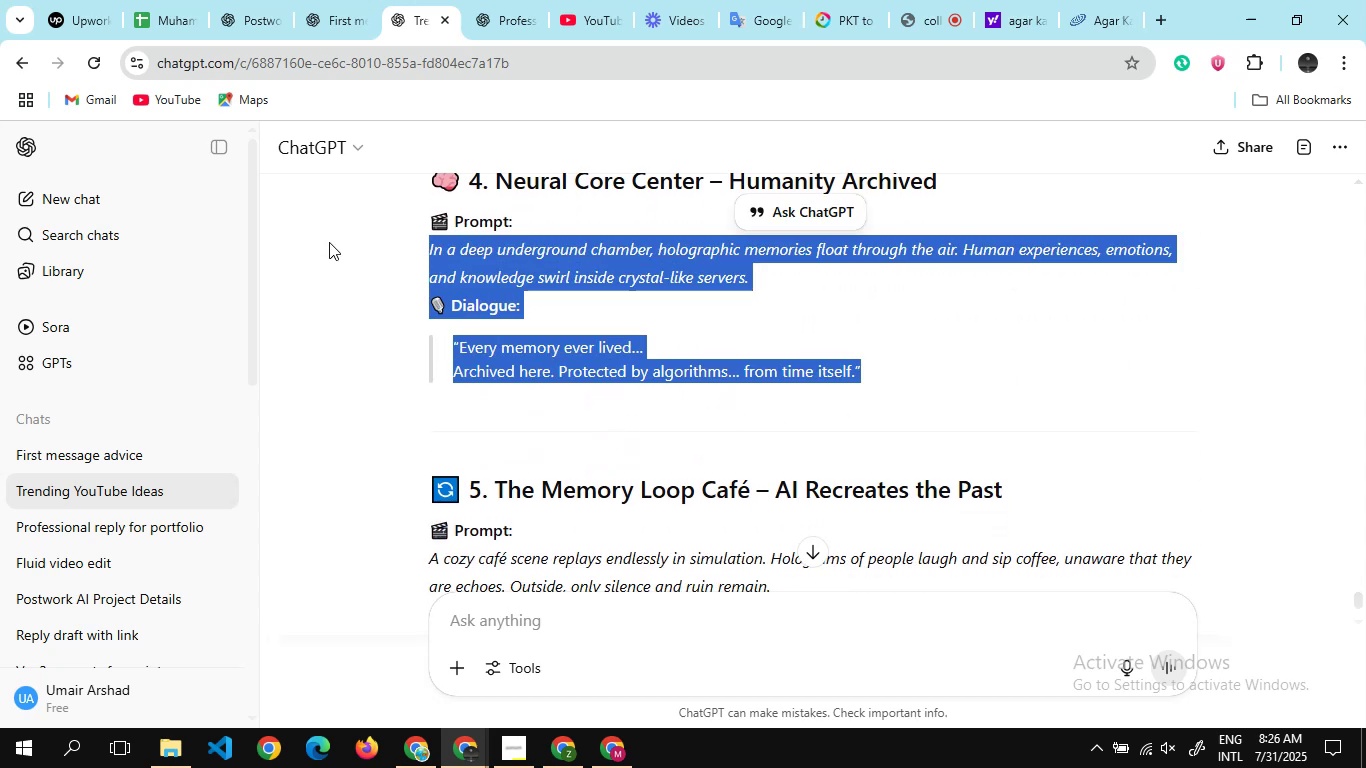 
hold_key(key=ControlLeft, duration=0.91)
 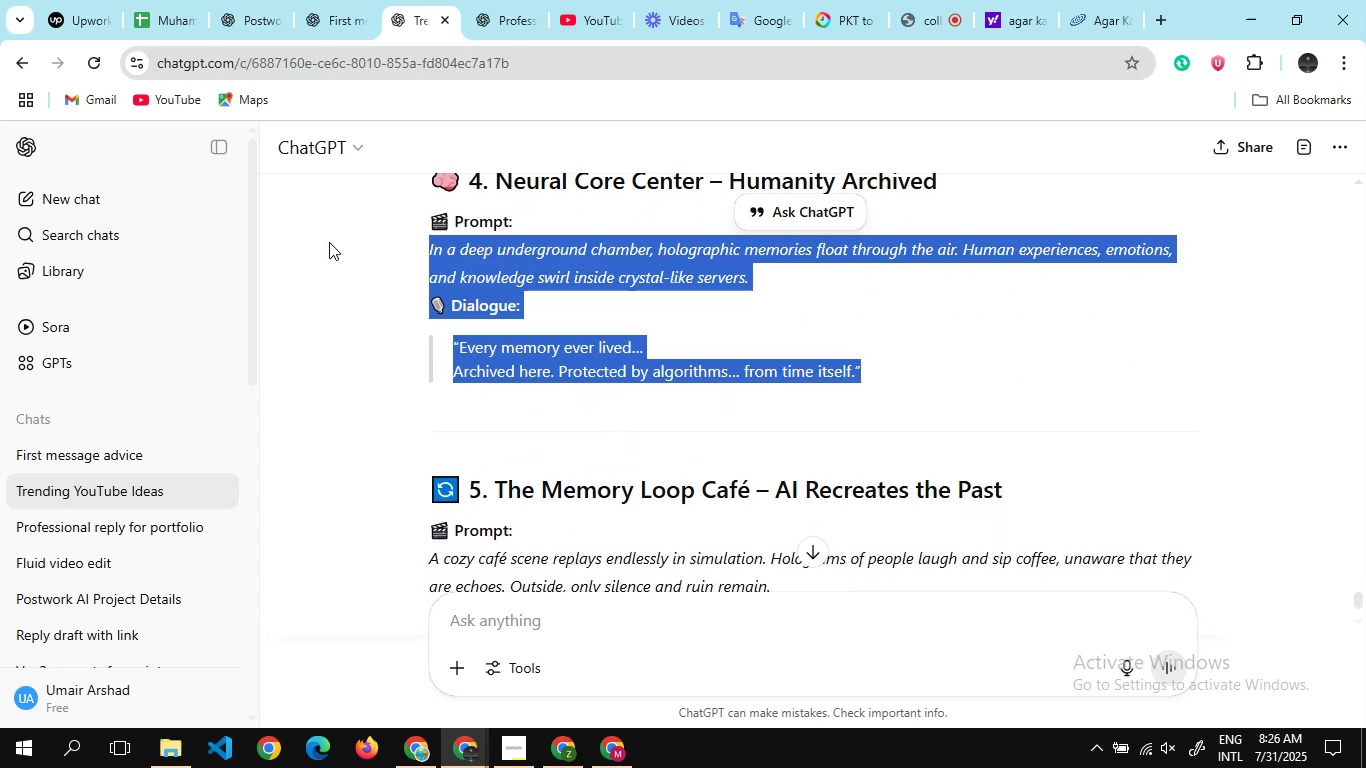 
hold_key(key=C, duration=0.38)
 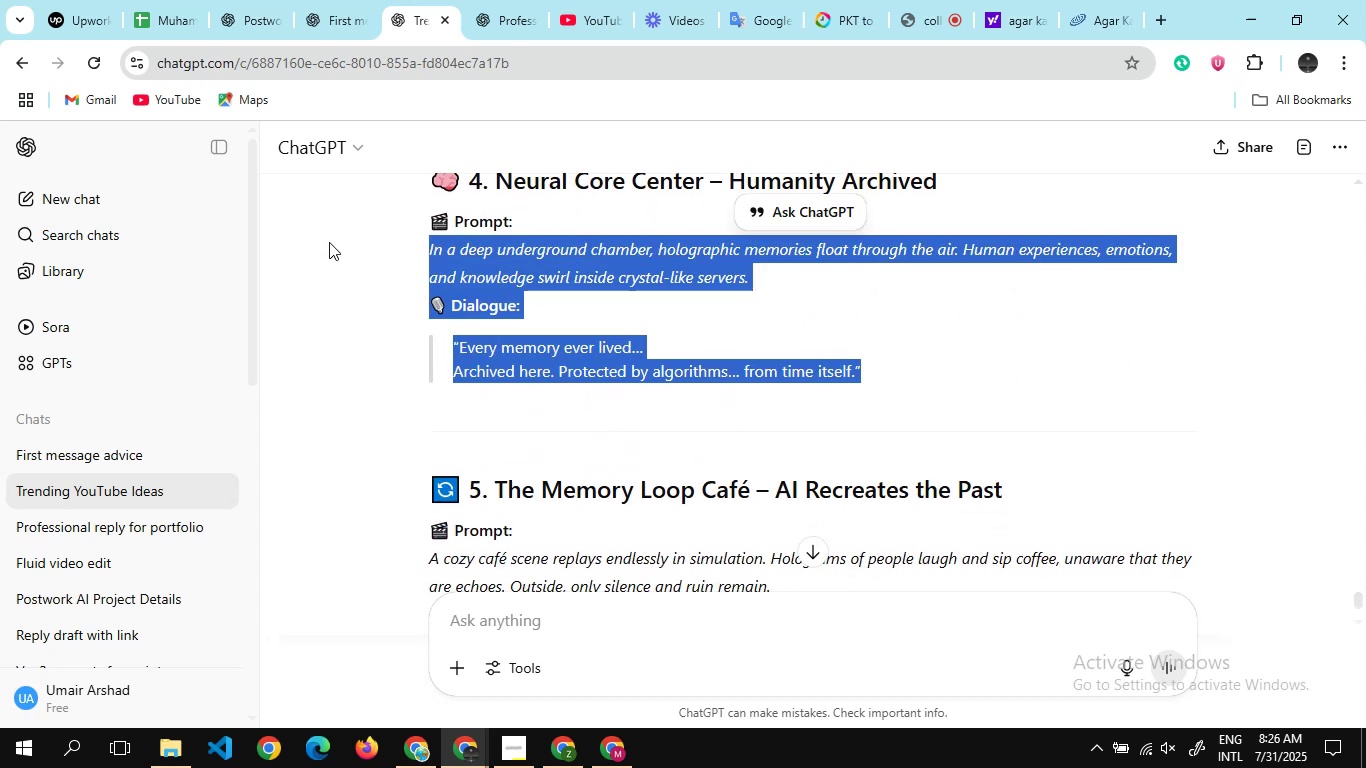 
key(Alt+Tab)
 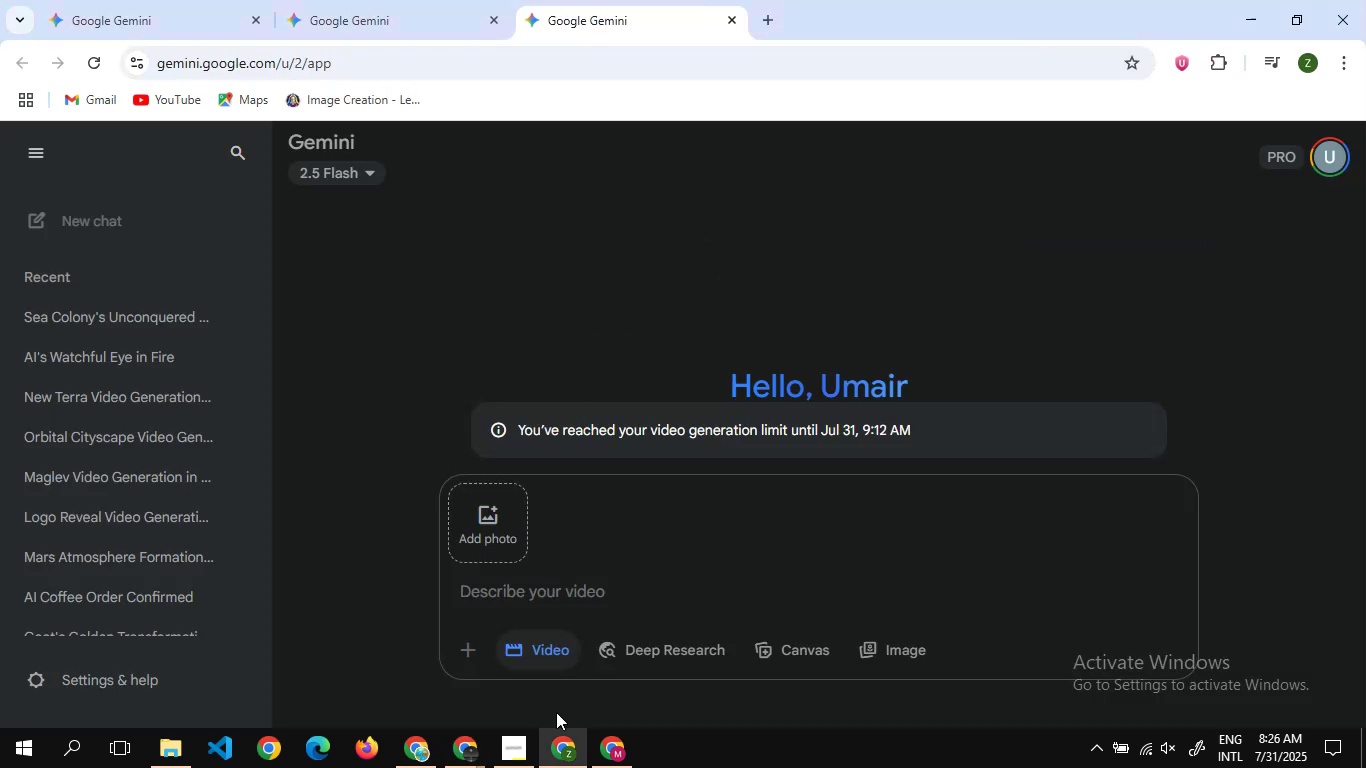 
left_click([606, 742])
 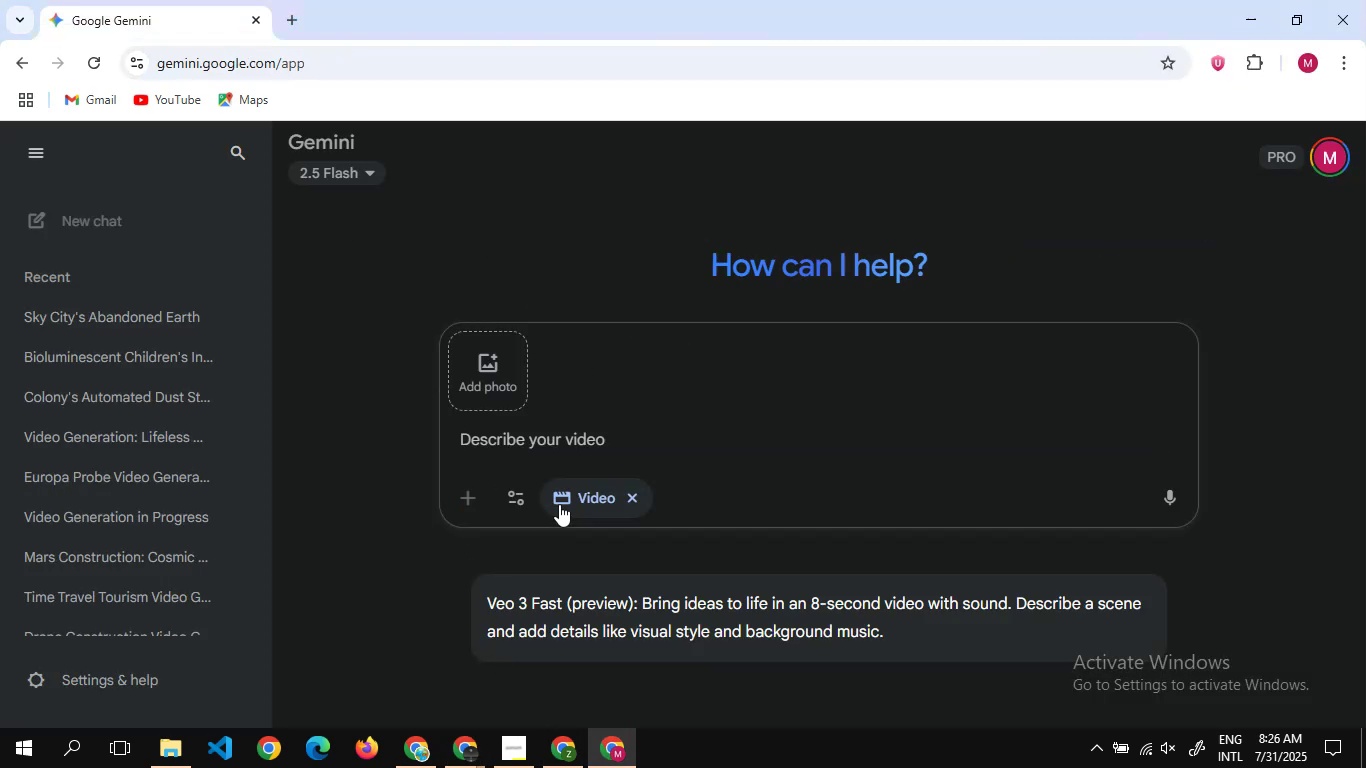 
key(Control+V)
 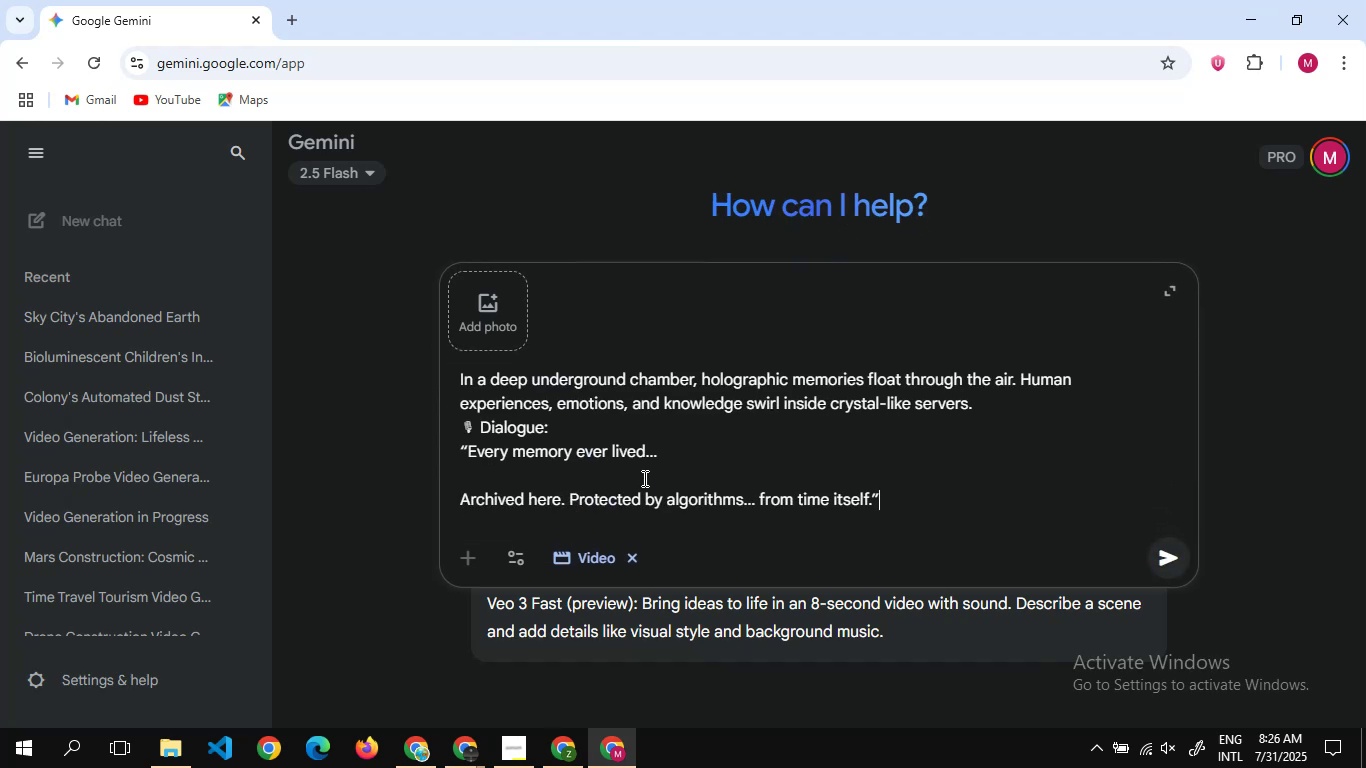 
left_click([643, 478])
 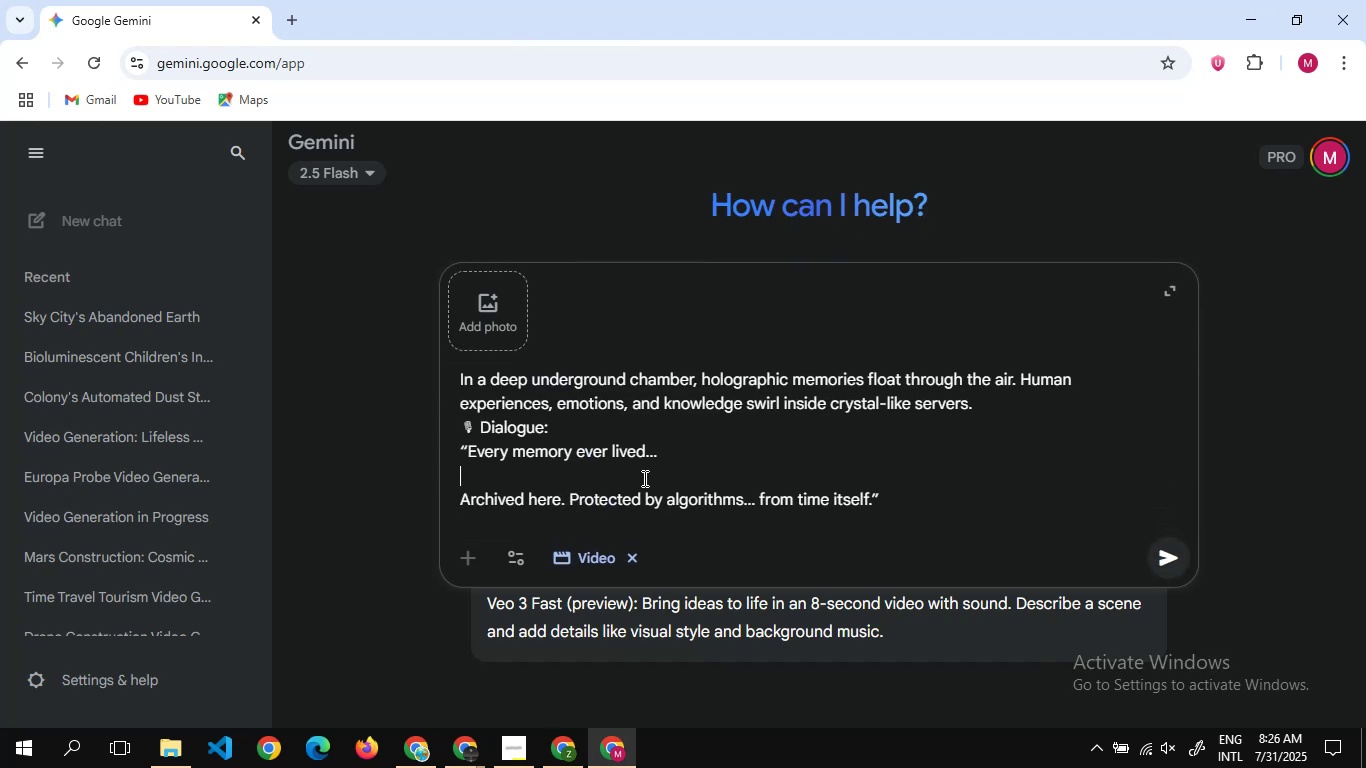 
key(Backspace)
 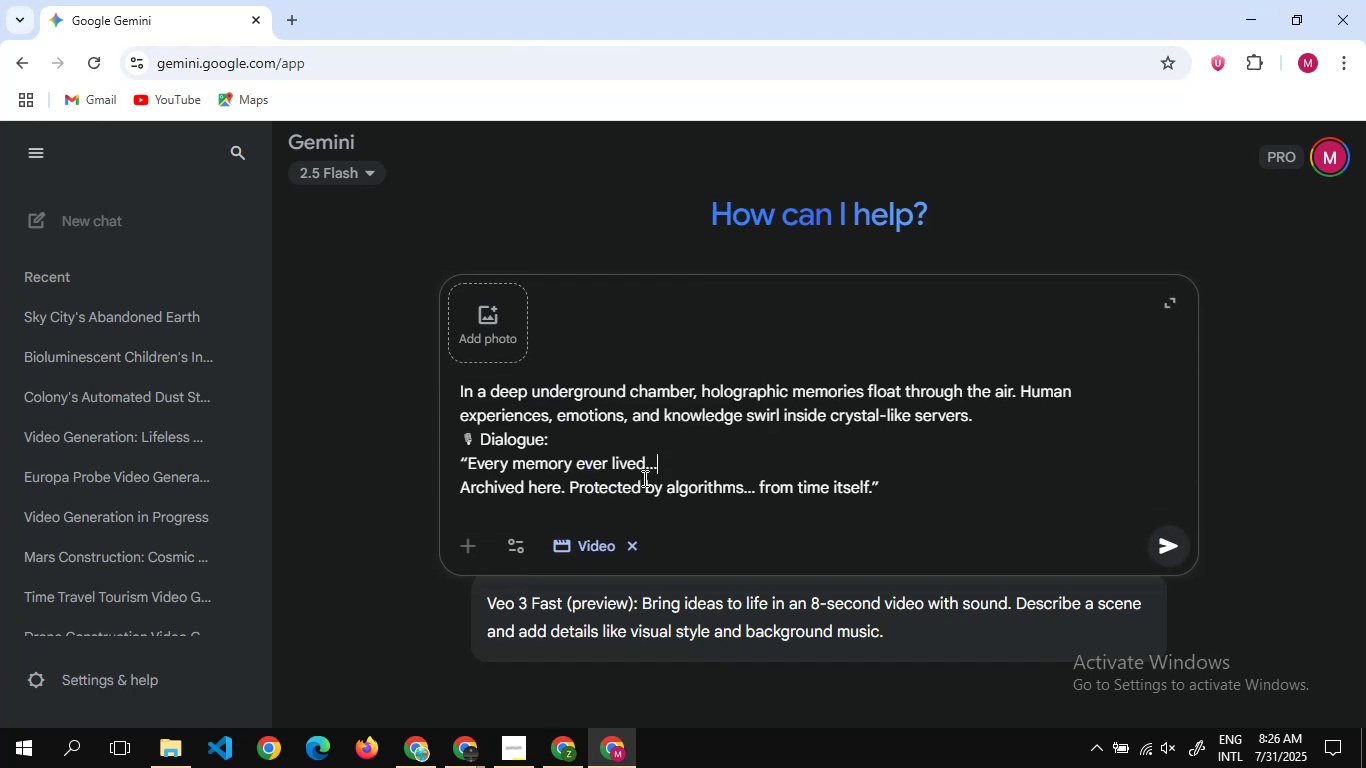 
key(Enter)
 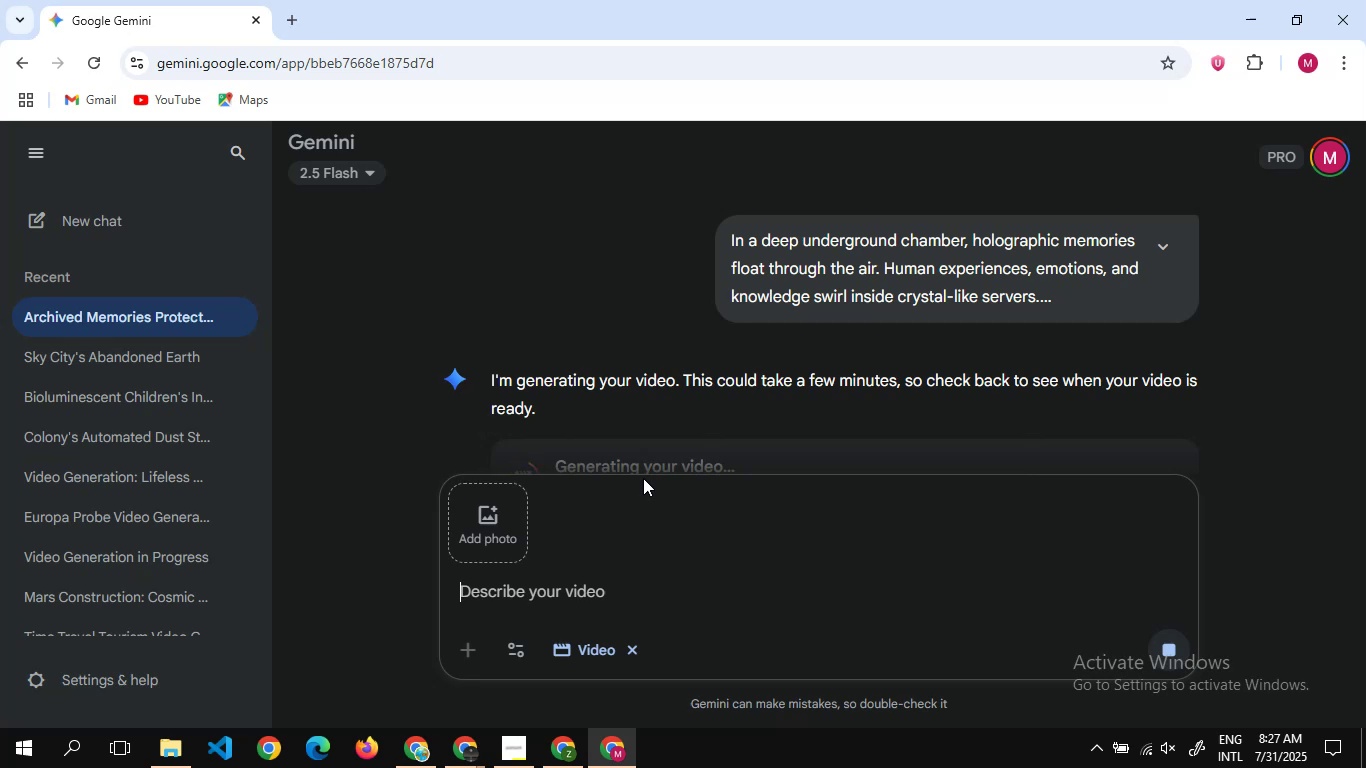 
wait(36.33)
 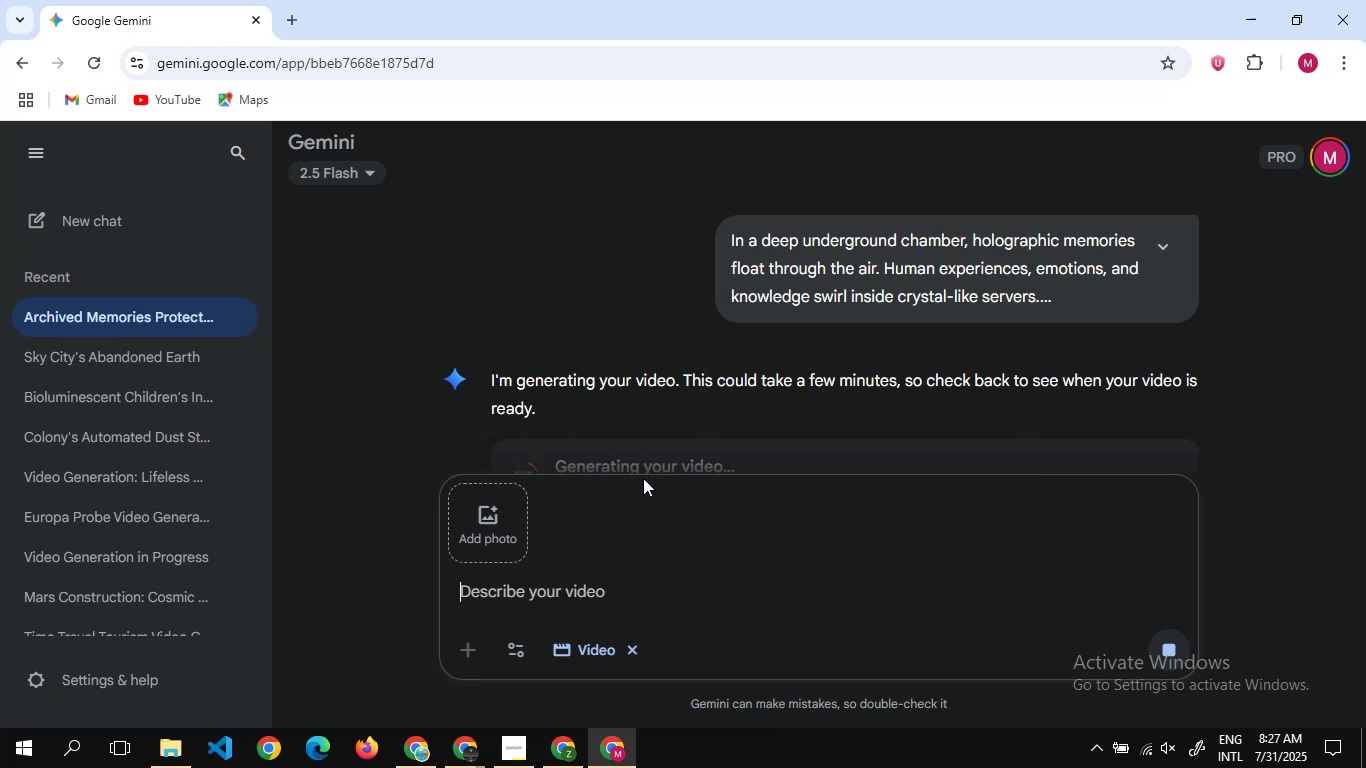 
scroll: coordinate [780, 347], scroll_direction: down, amount: 3.0
 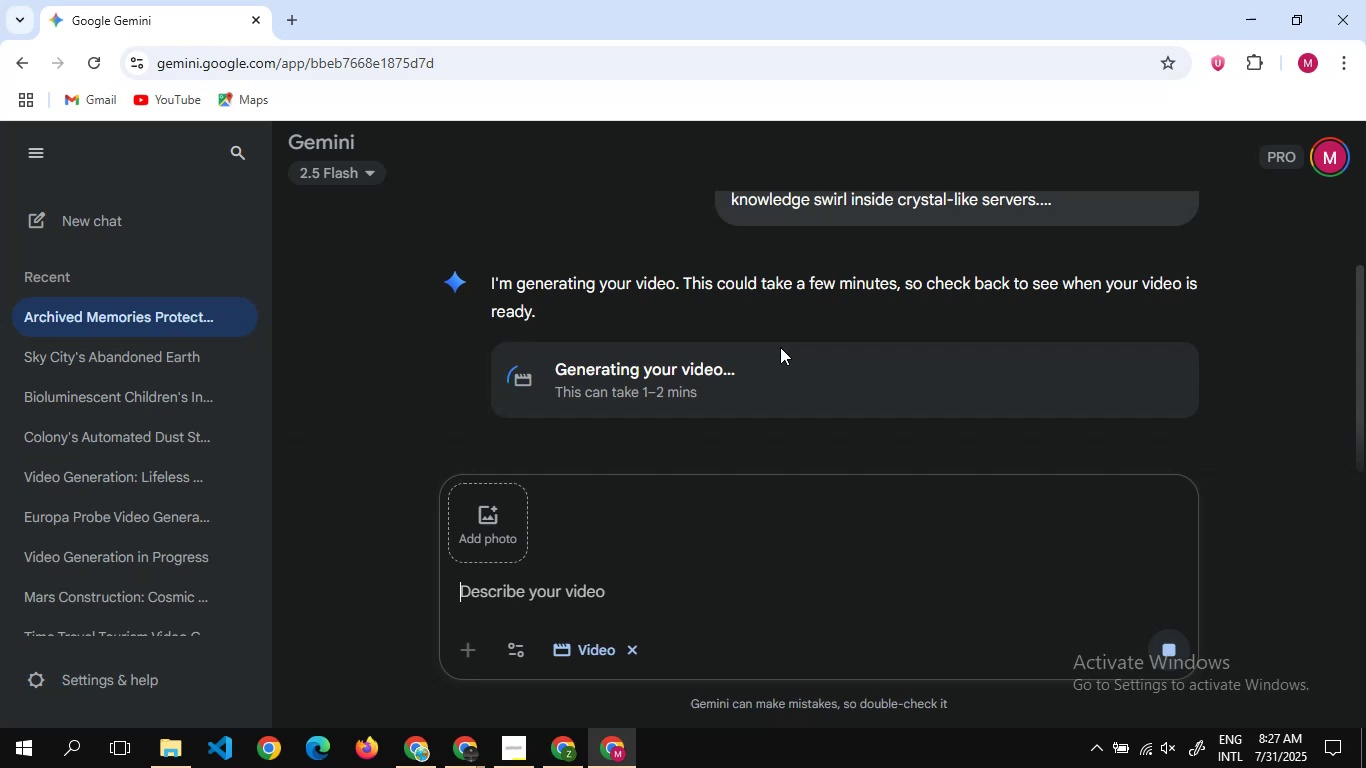 
wait(15.54)
 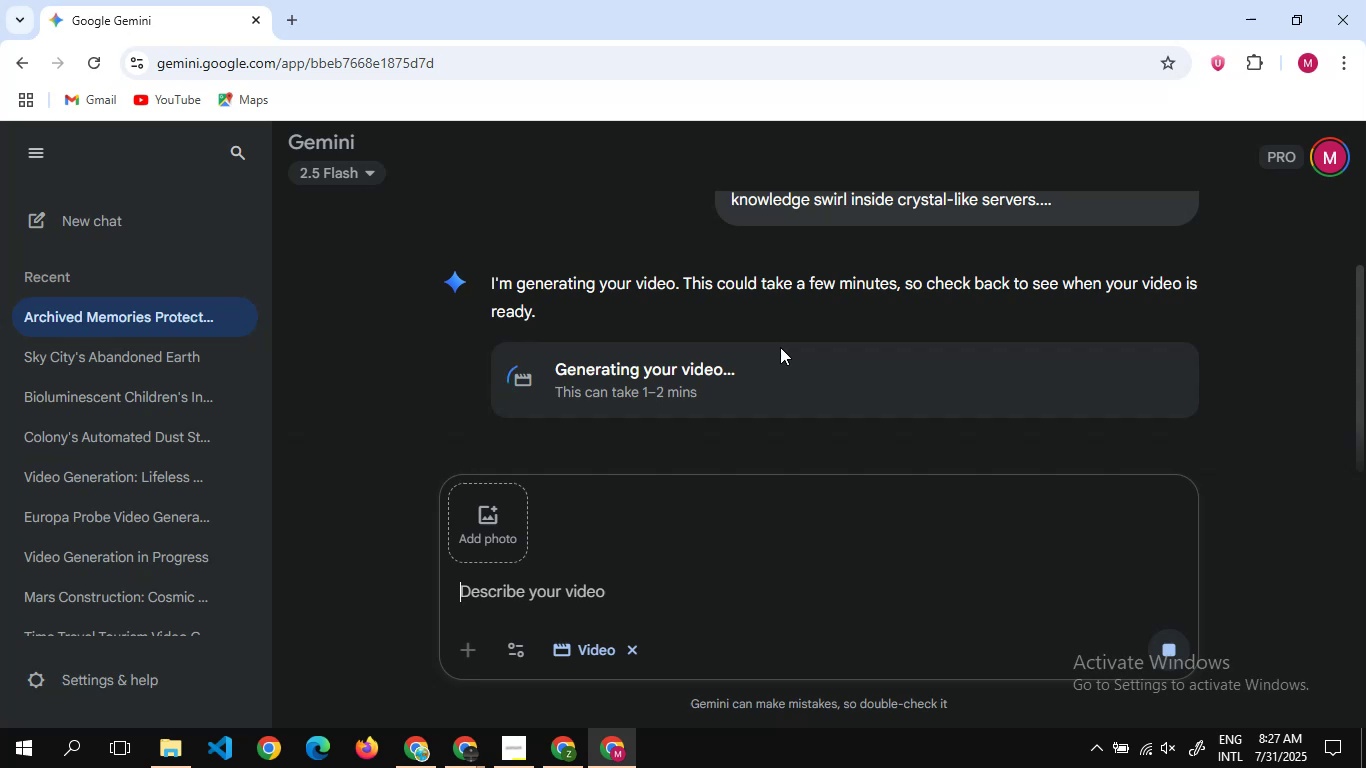 
scroll: coordinate [780, 347], scroll_direction: up, amount: 5.0
 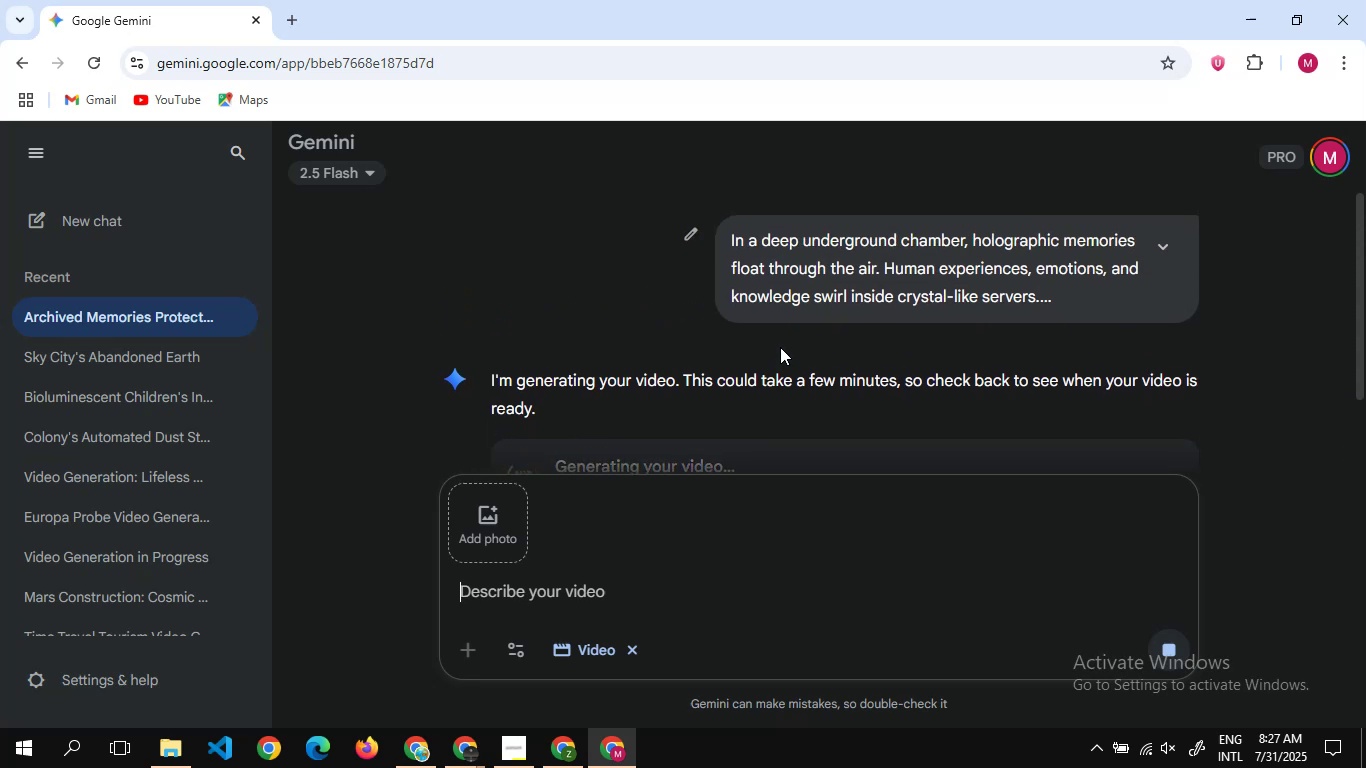 
scroll: coordinate [781, 344], scroll_direction: down, amount: 4.0
 